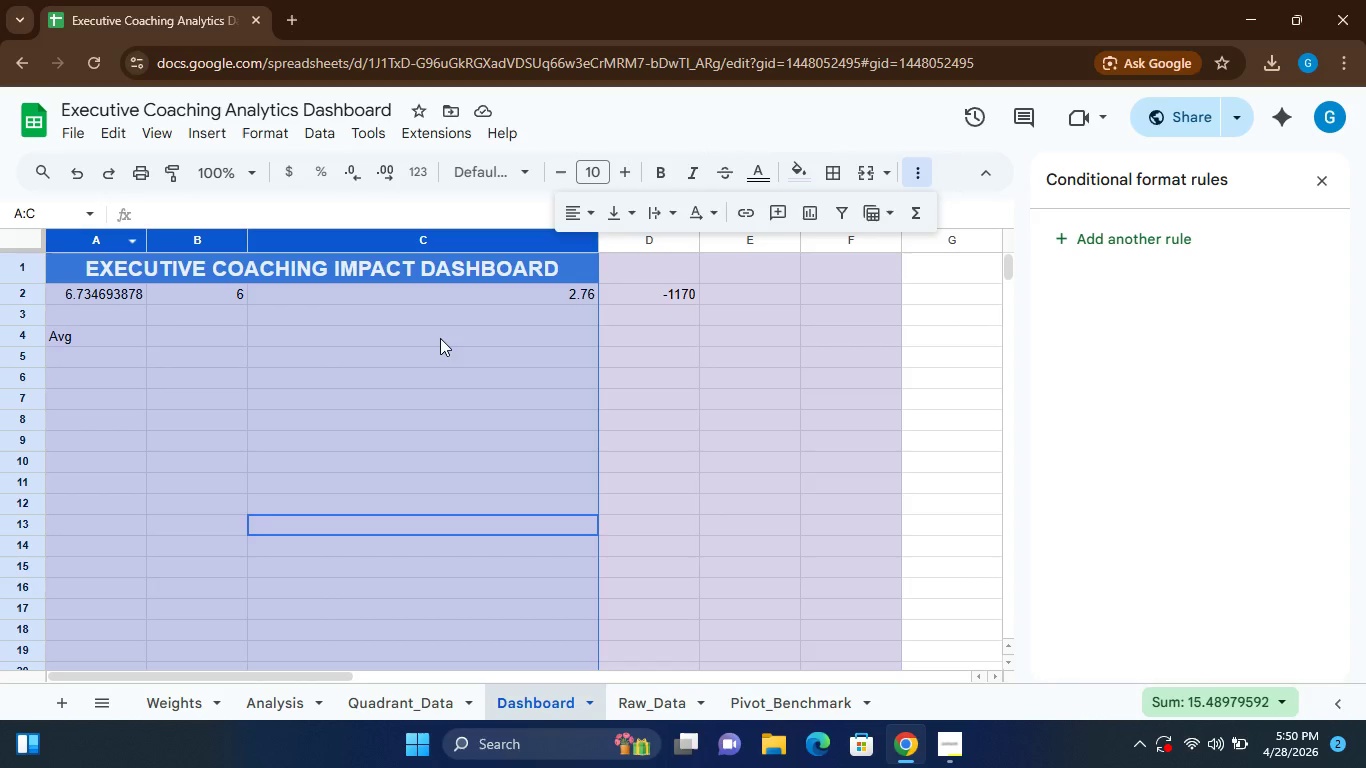 
key(Shift+ShiftLeft)
 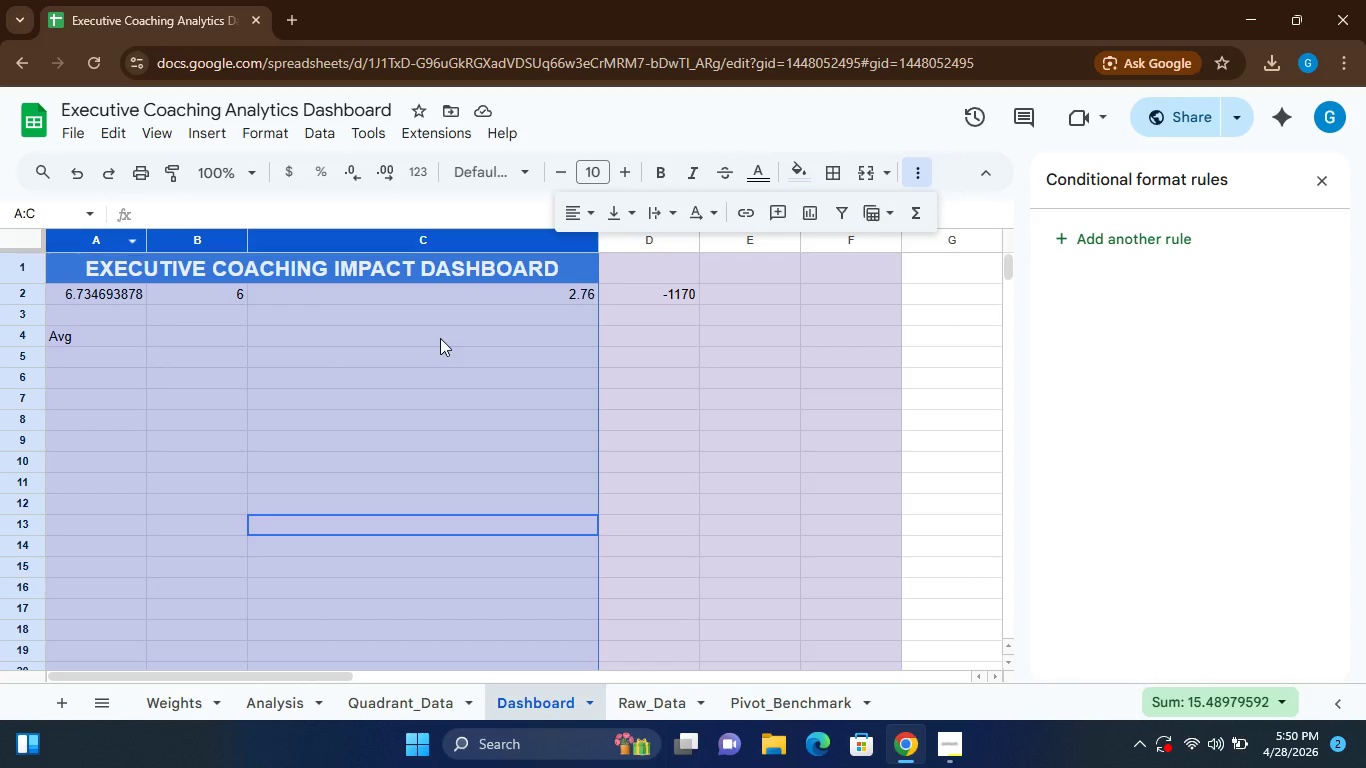 
key(Shift+ShiftLeft)
 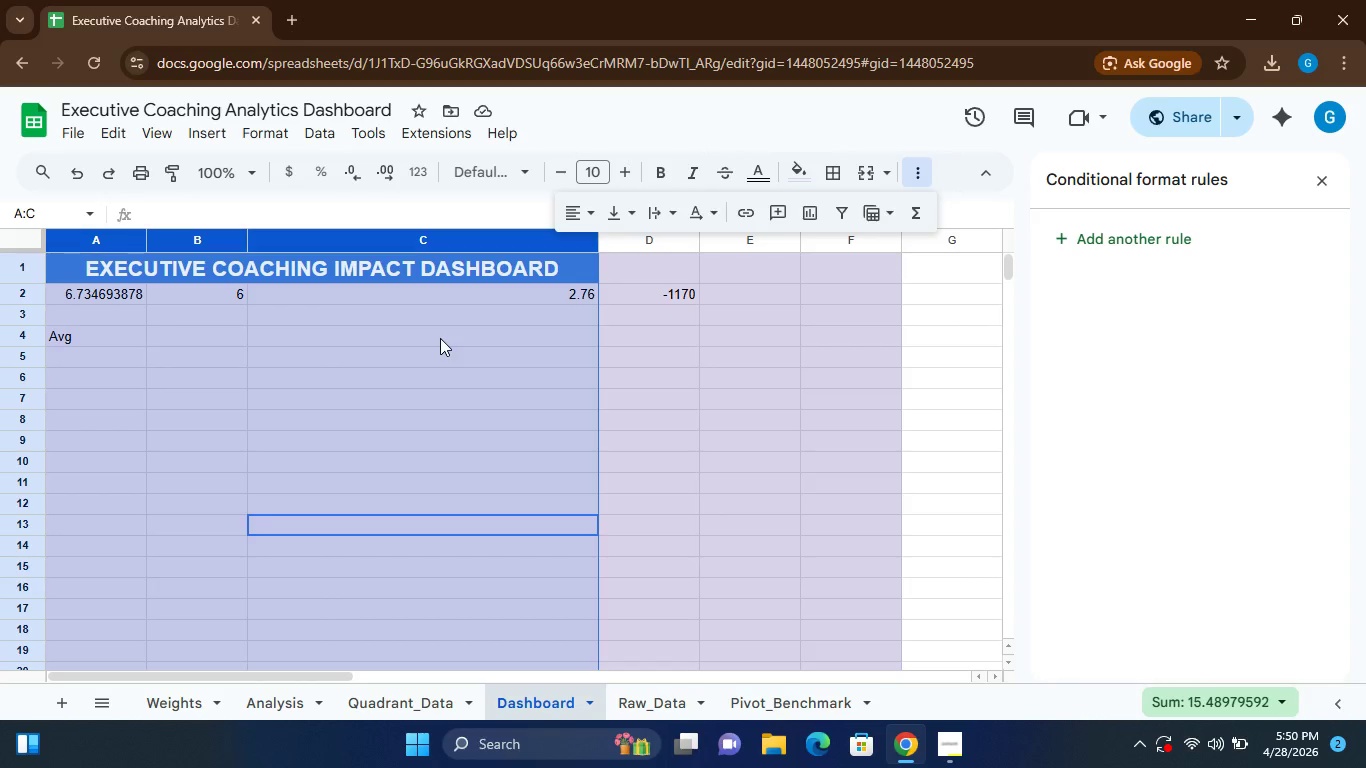 
key(Shift+ShiftLeft)
 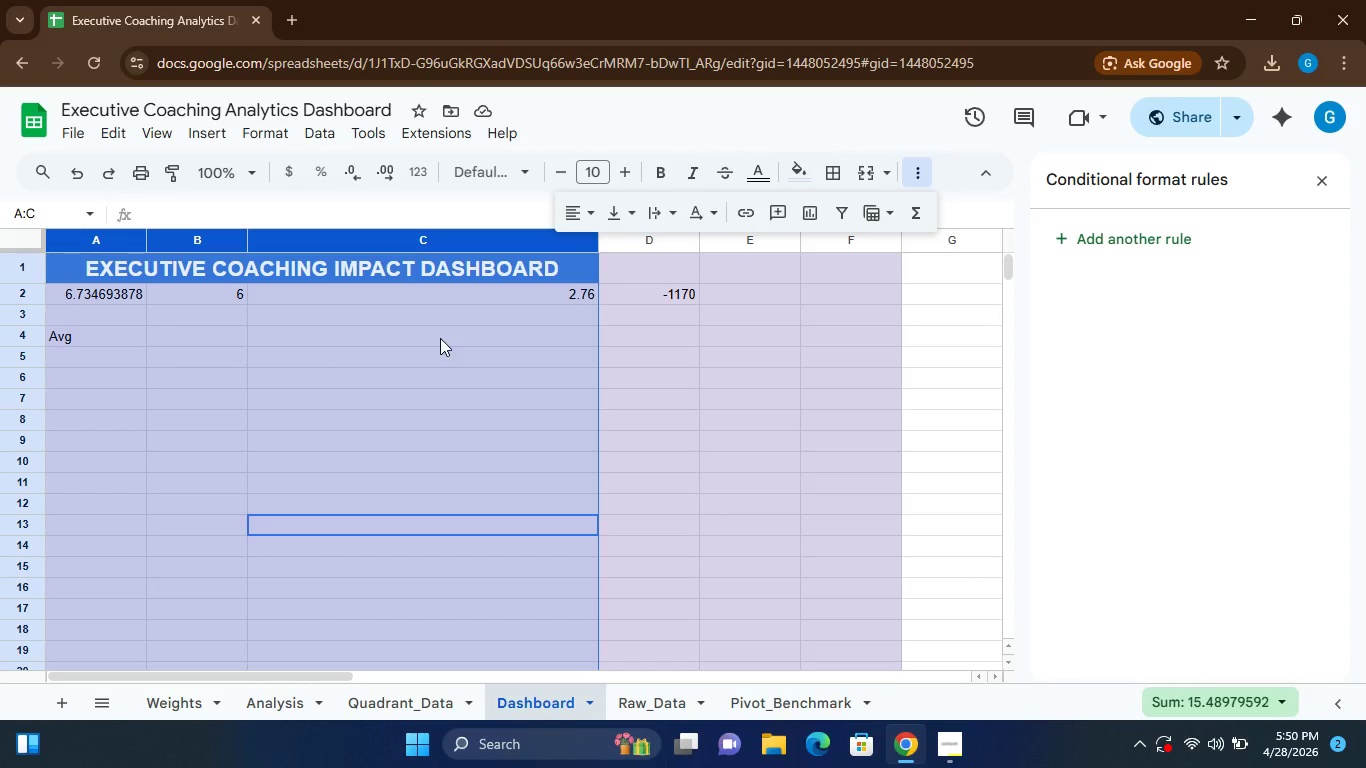 
key(Shift+ShiftLeft)
 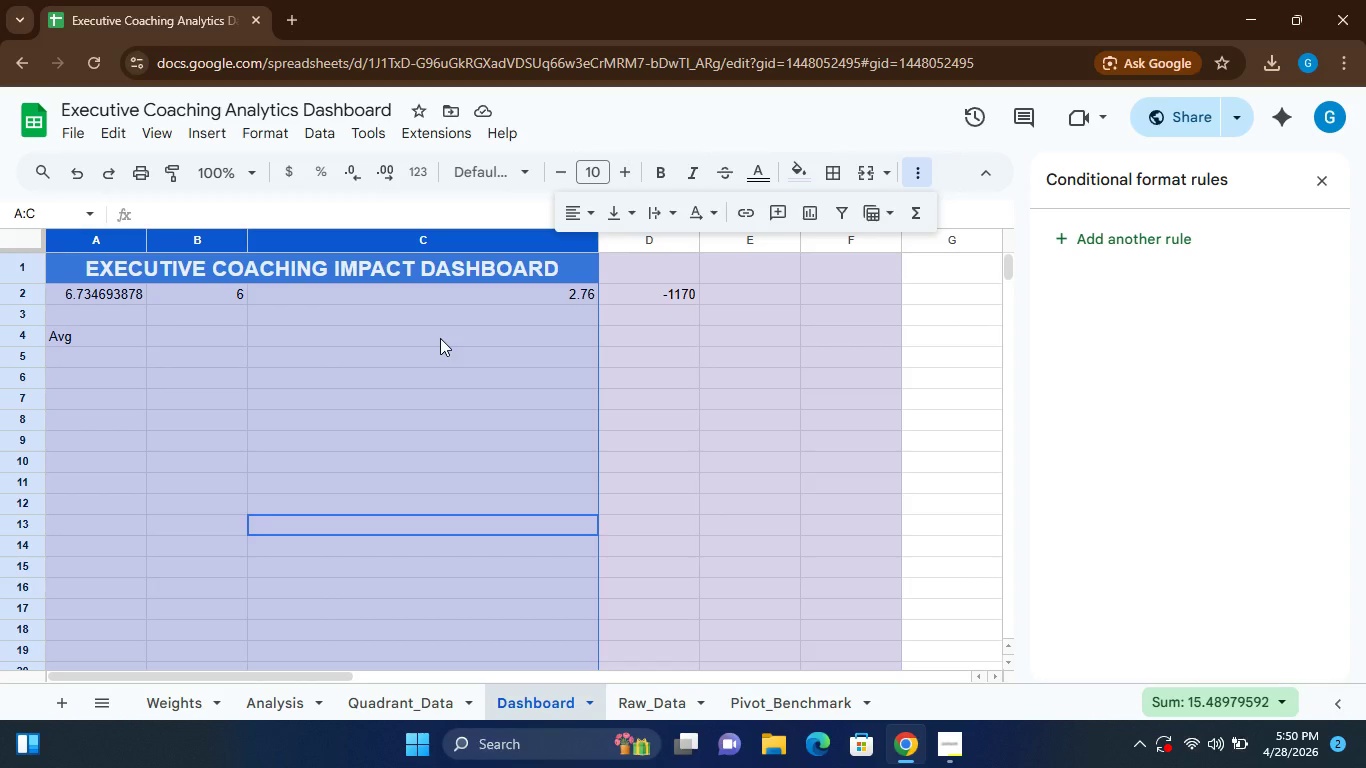 
key(Shift+ShiftLeft)
 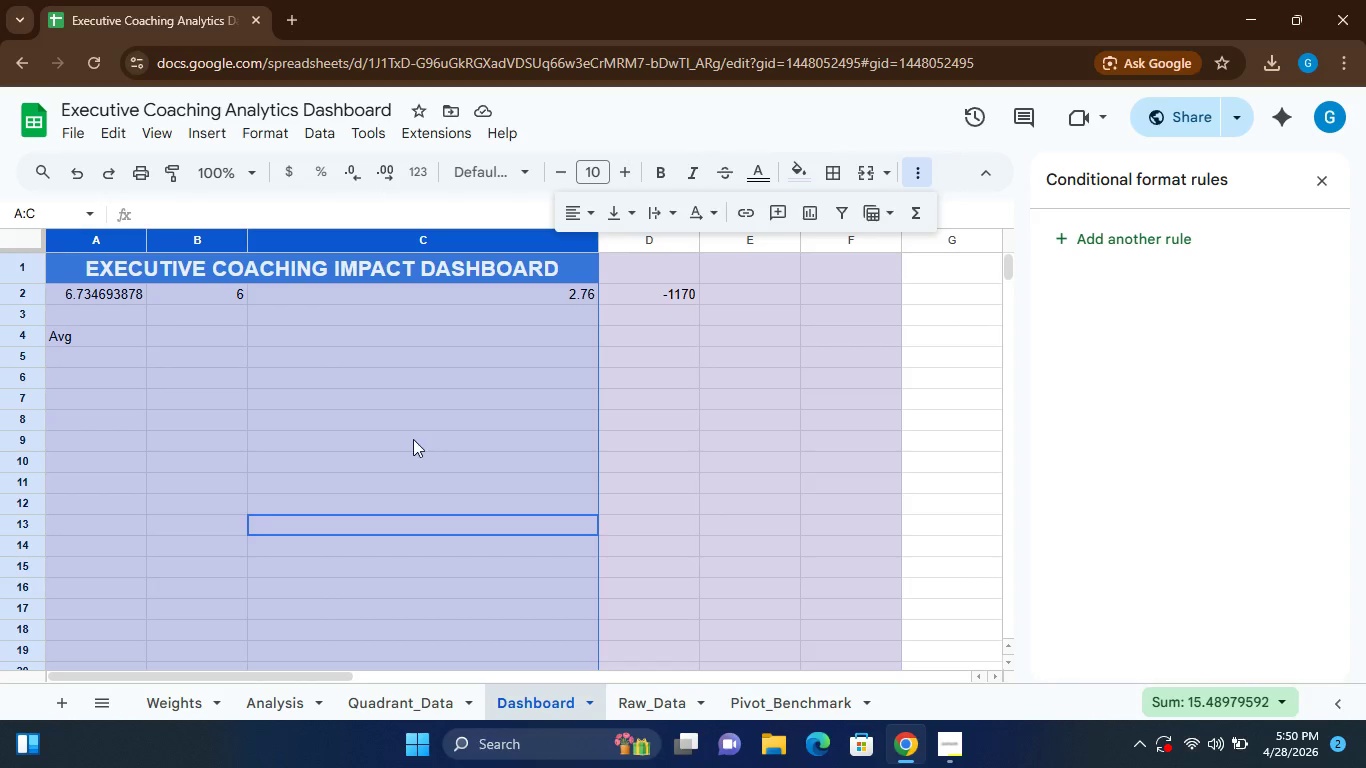 
left_click([413, 439])
 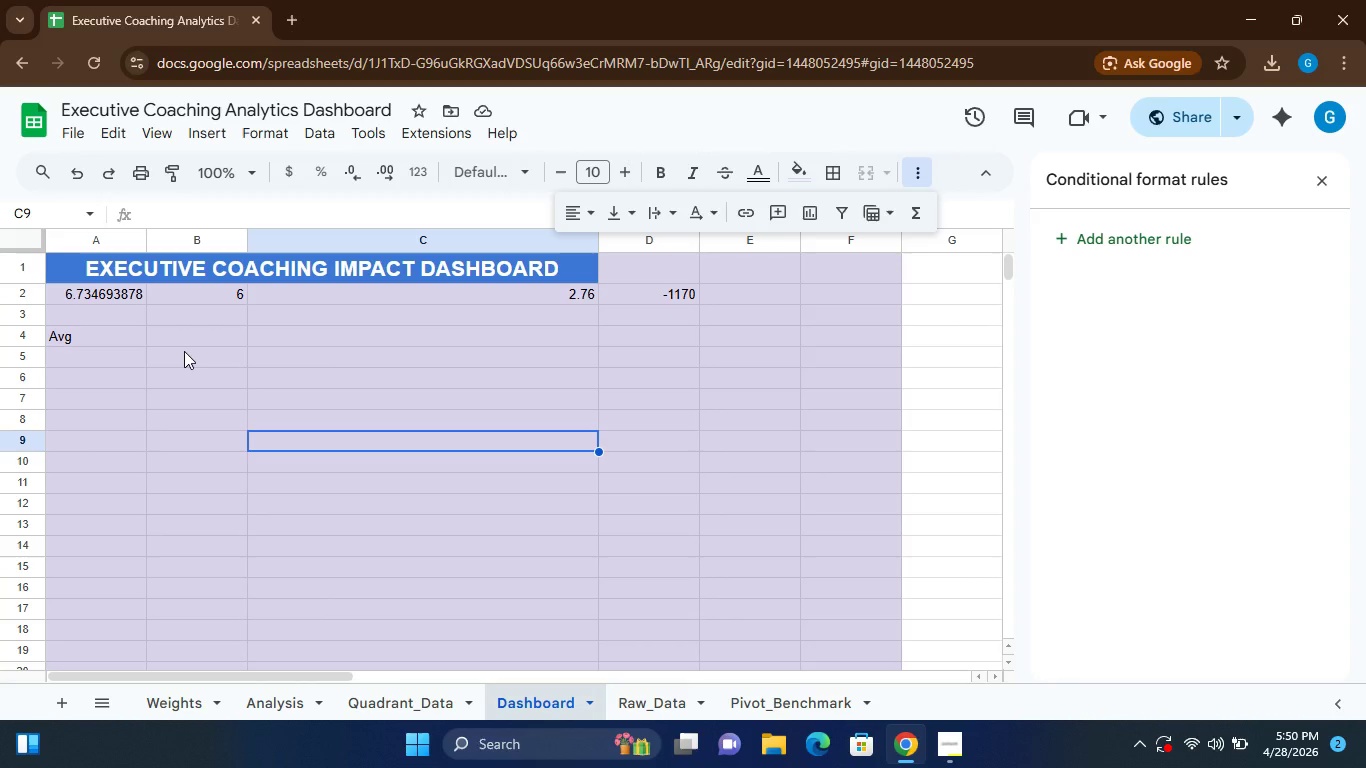 
hold_key(key=ShiftLeft, duration=1.61)
left_click([66, 237])
 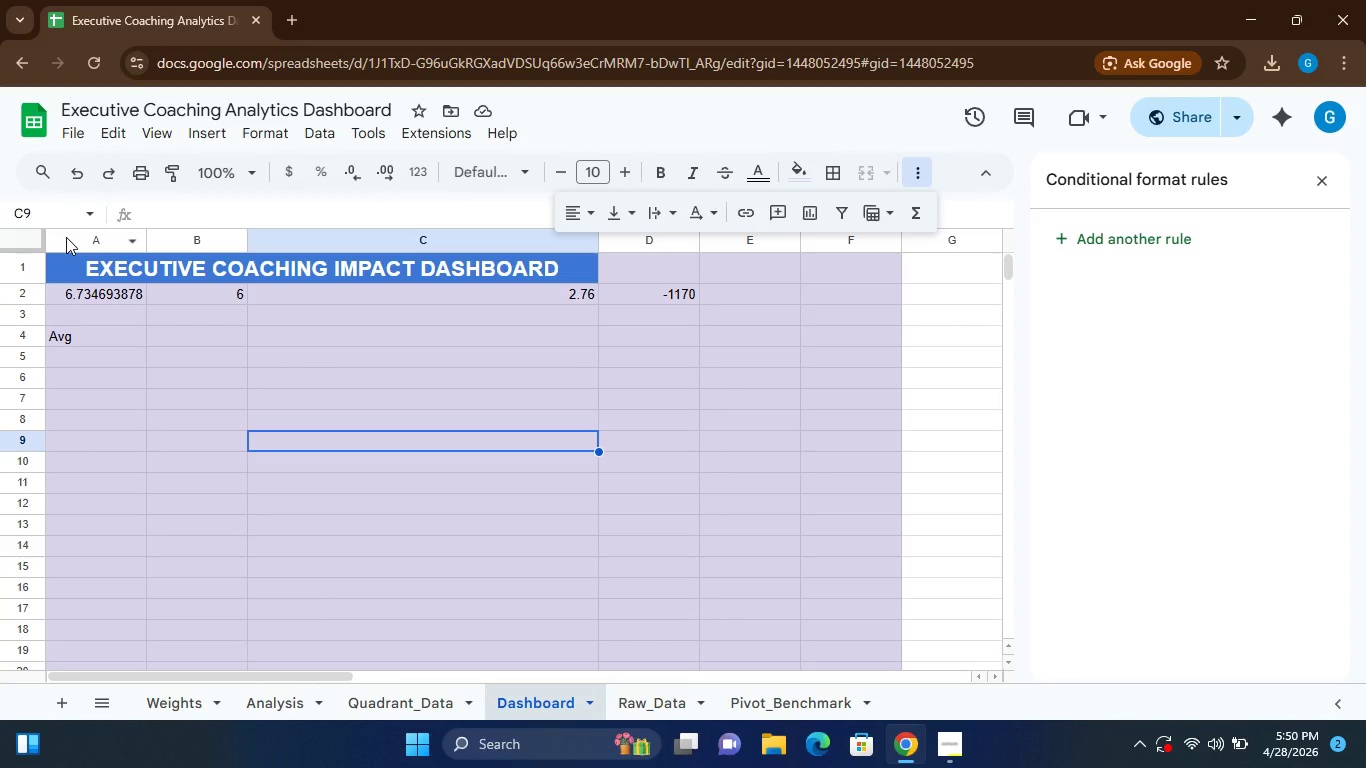 
hold_key(key=ShiftLeft, duration=1.53)
 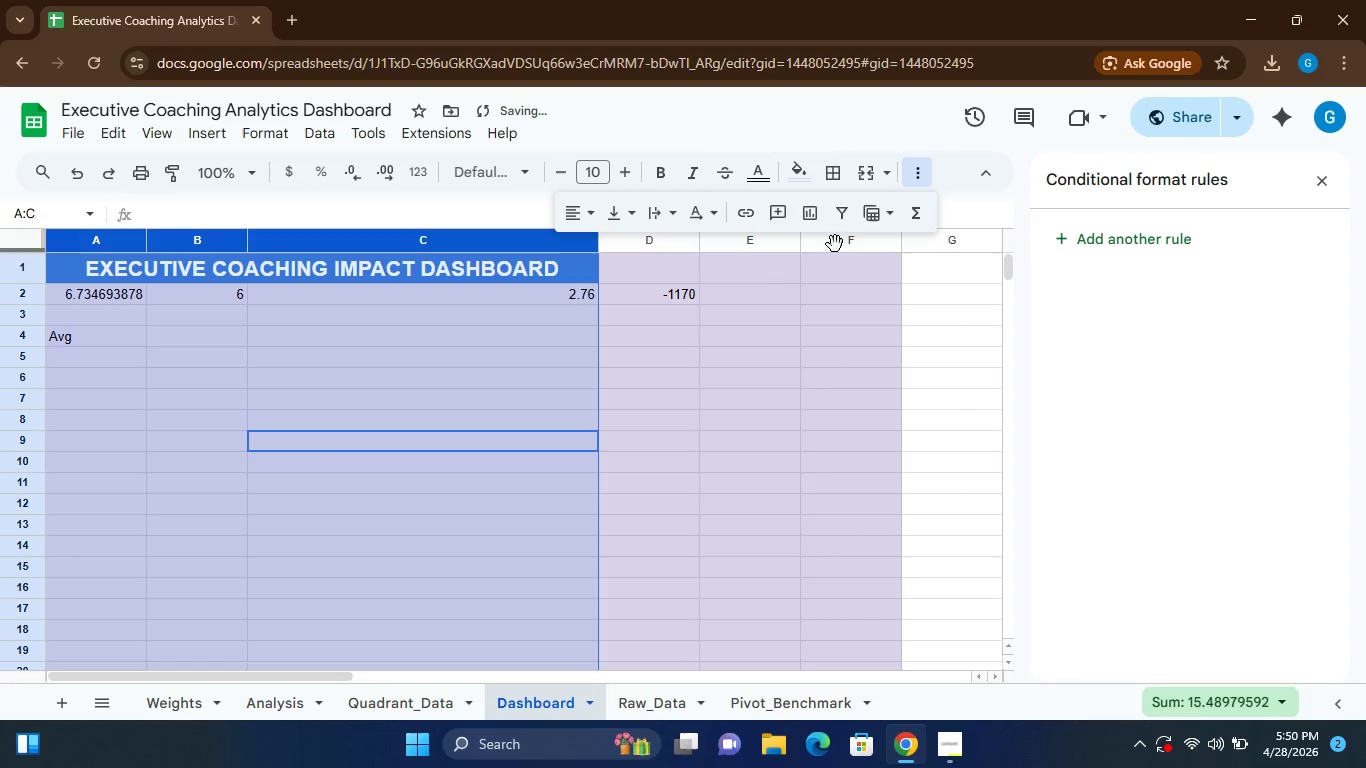 
hold_key(key=ShiftLeft, duration=0.48)
left_click([835, 248])
 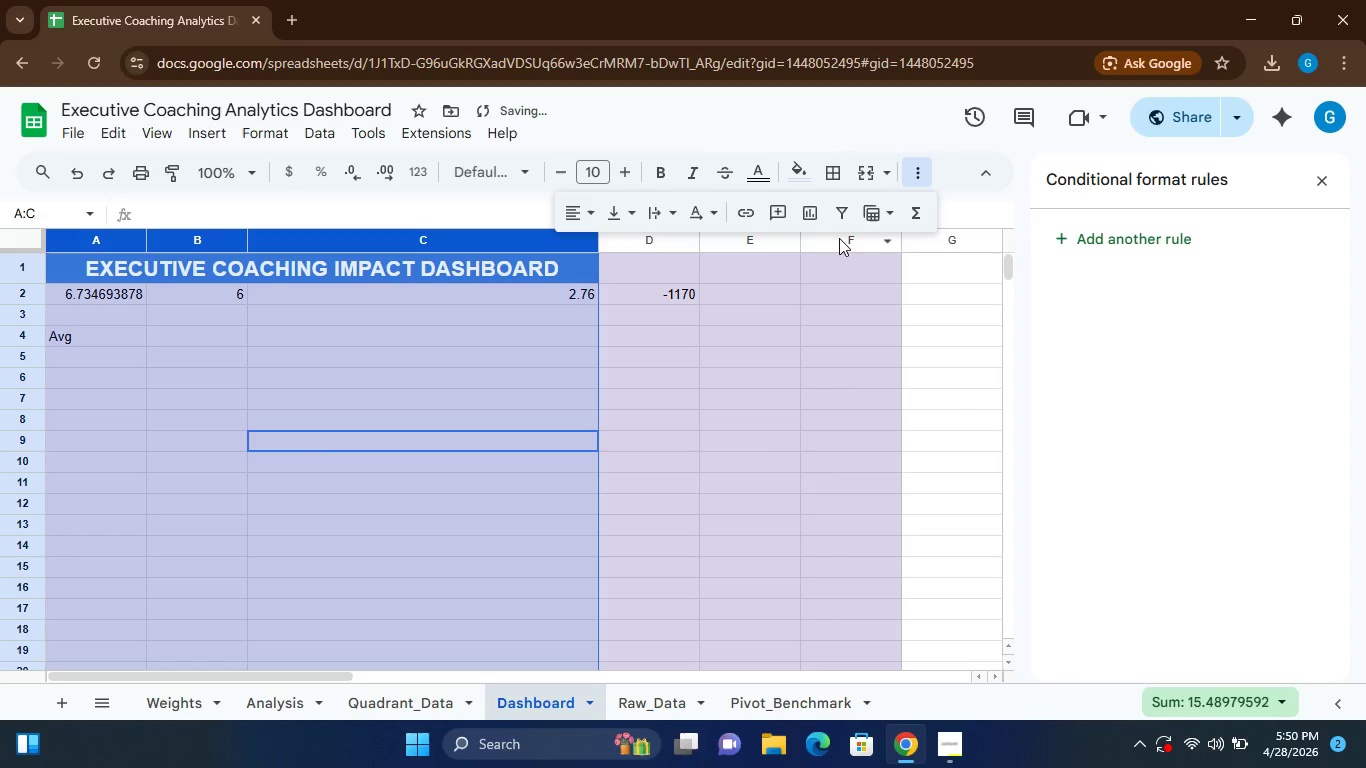 
hold_key(key=ShiftLeft, duration=0.84)
left_click([826, 238])
 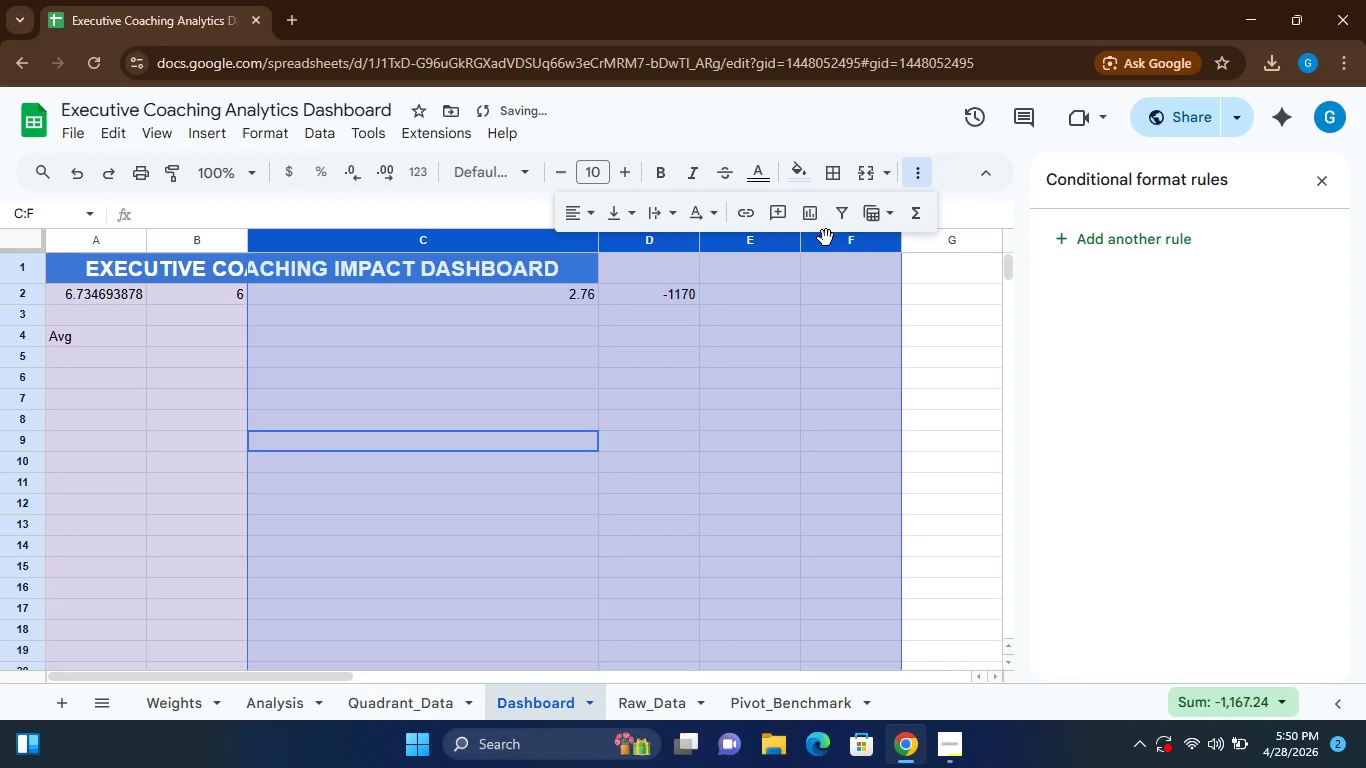 
hold_key(key=ShiftLeft, duration=1.47)
 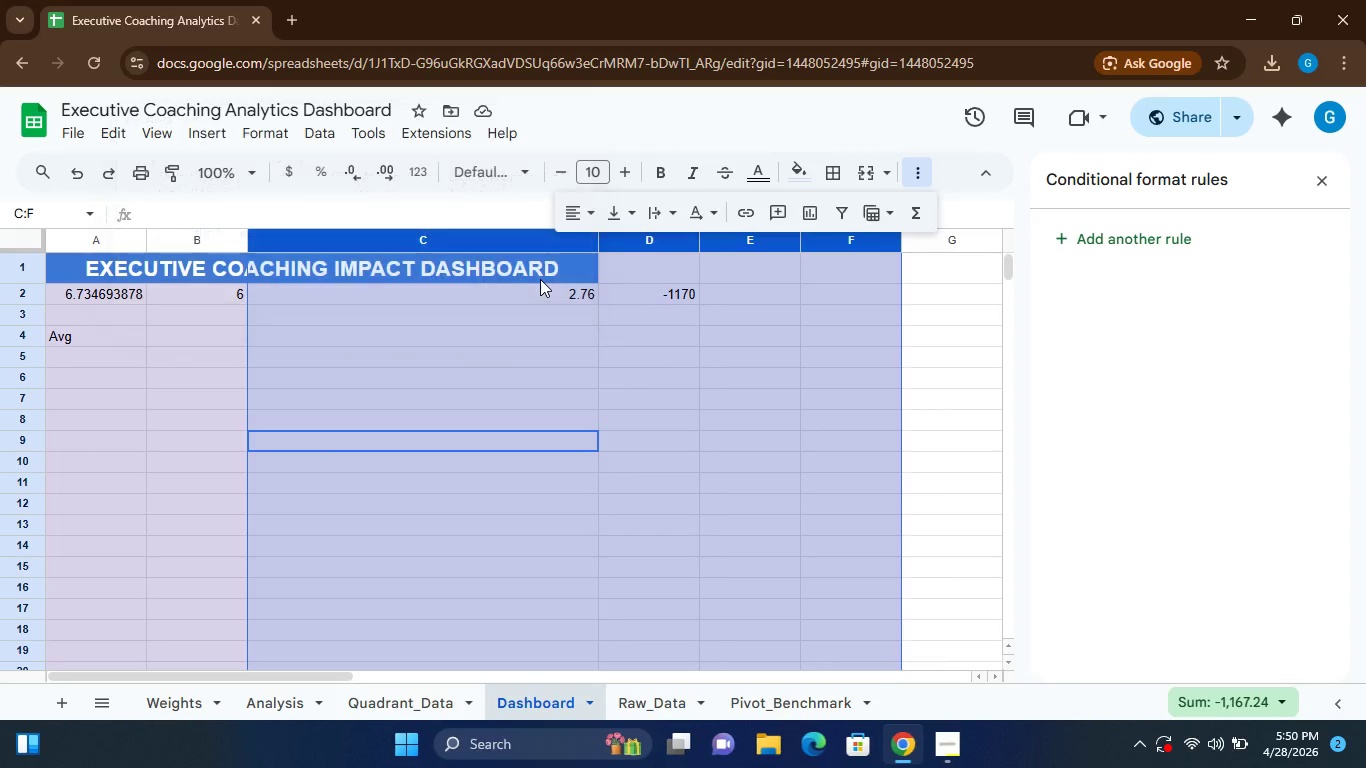 
hold_key(key=ShiftLeft, duration=0.39)
 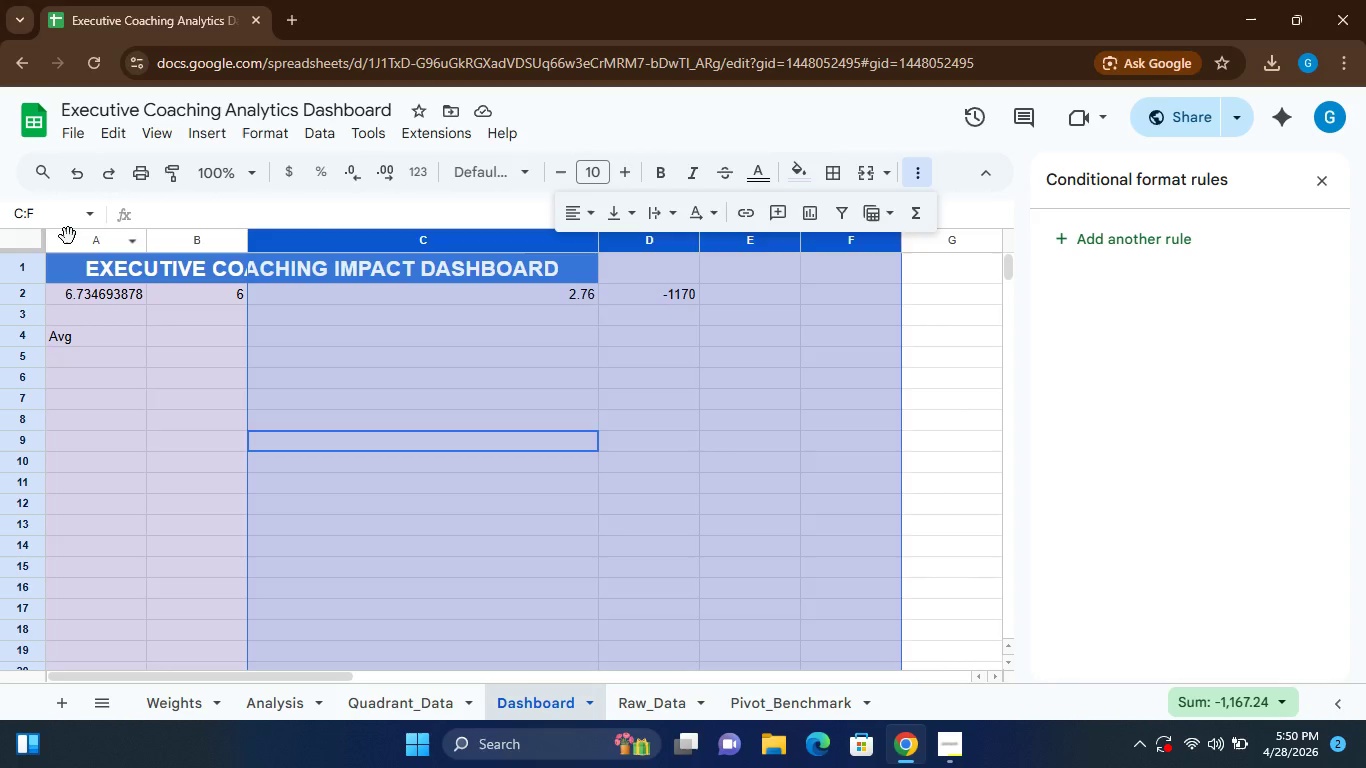 
left_click([68, 236])
 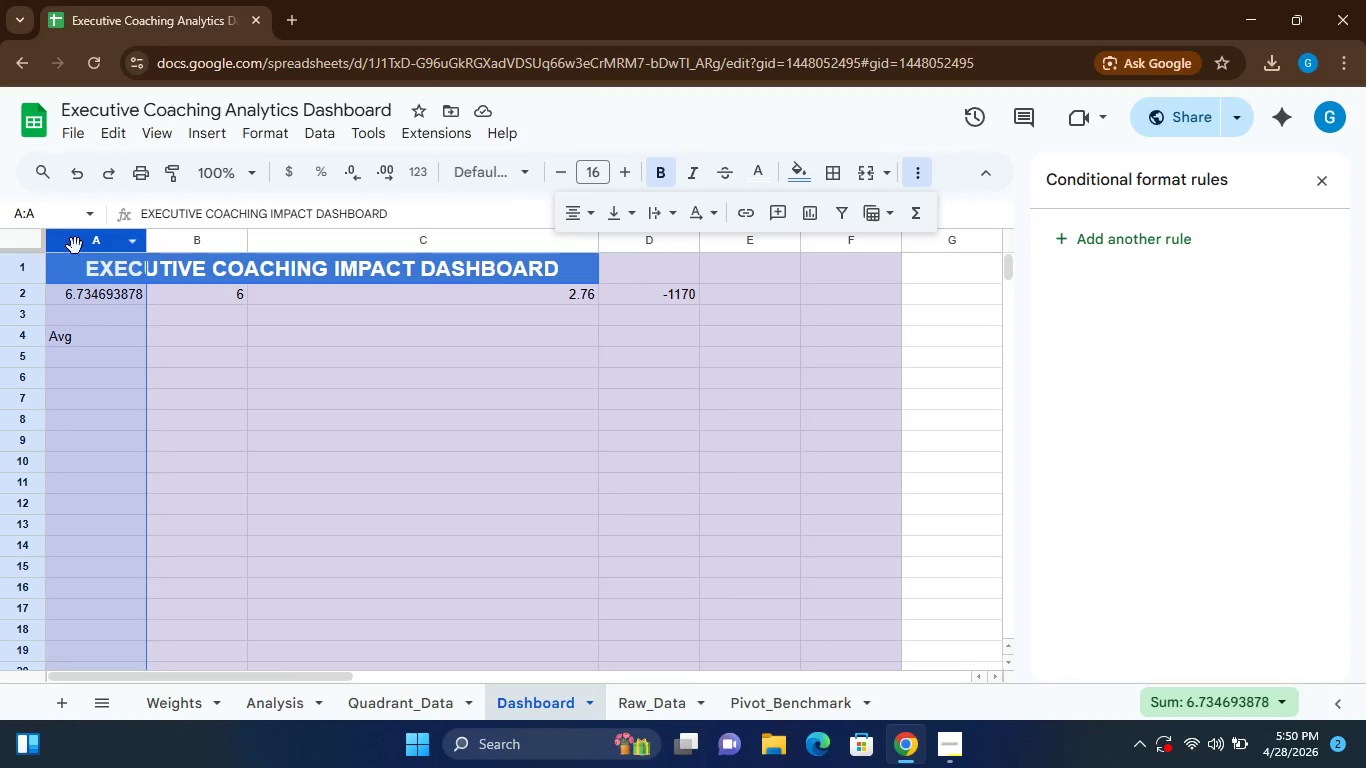 
hold_key(key=ShiftLeft, duration=1.55)
 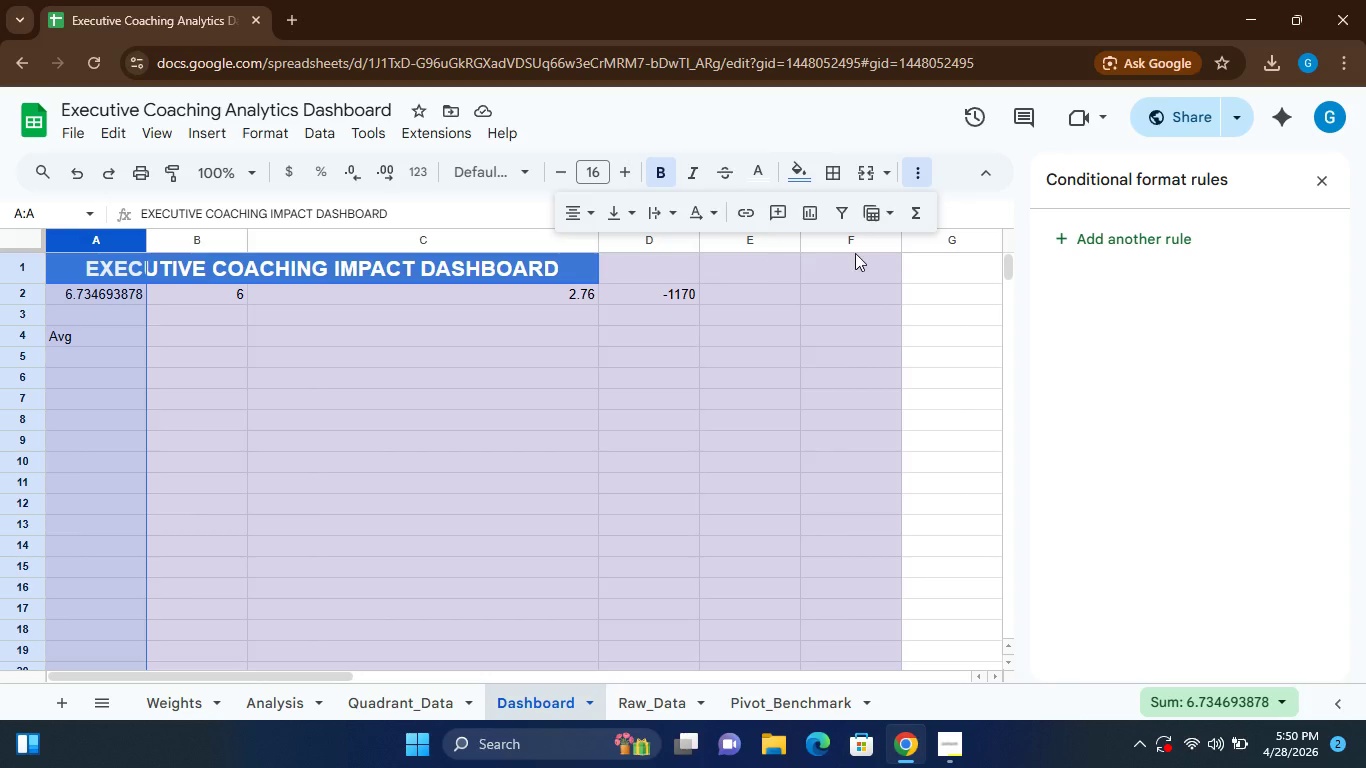 
hold_key(key=ShiftLeft, duration=1.5)
 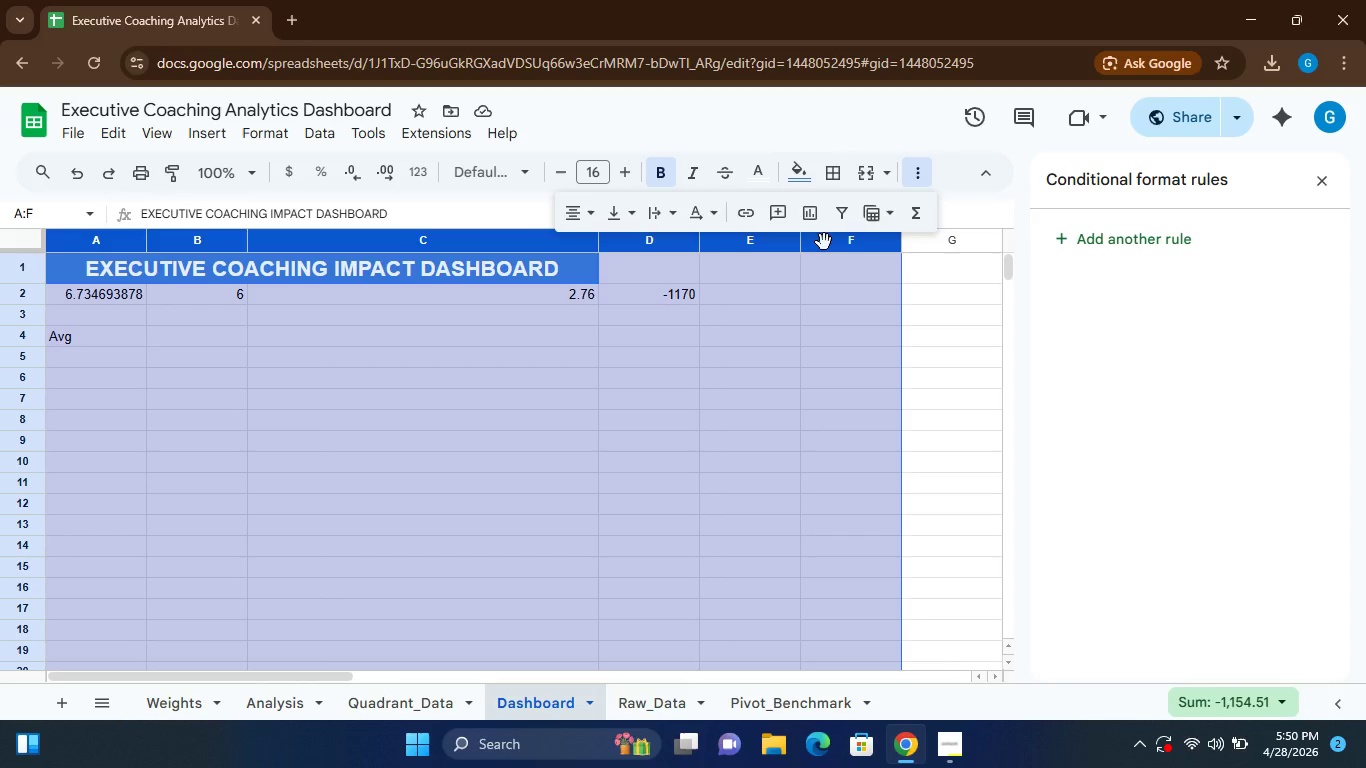 
hold_key(key=ShiftLeft, duration=0.52)
left_click([824, 242])
 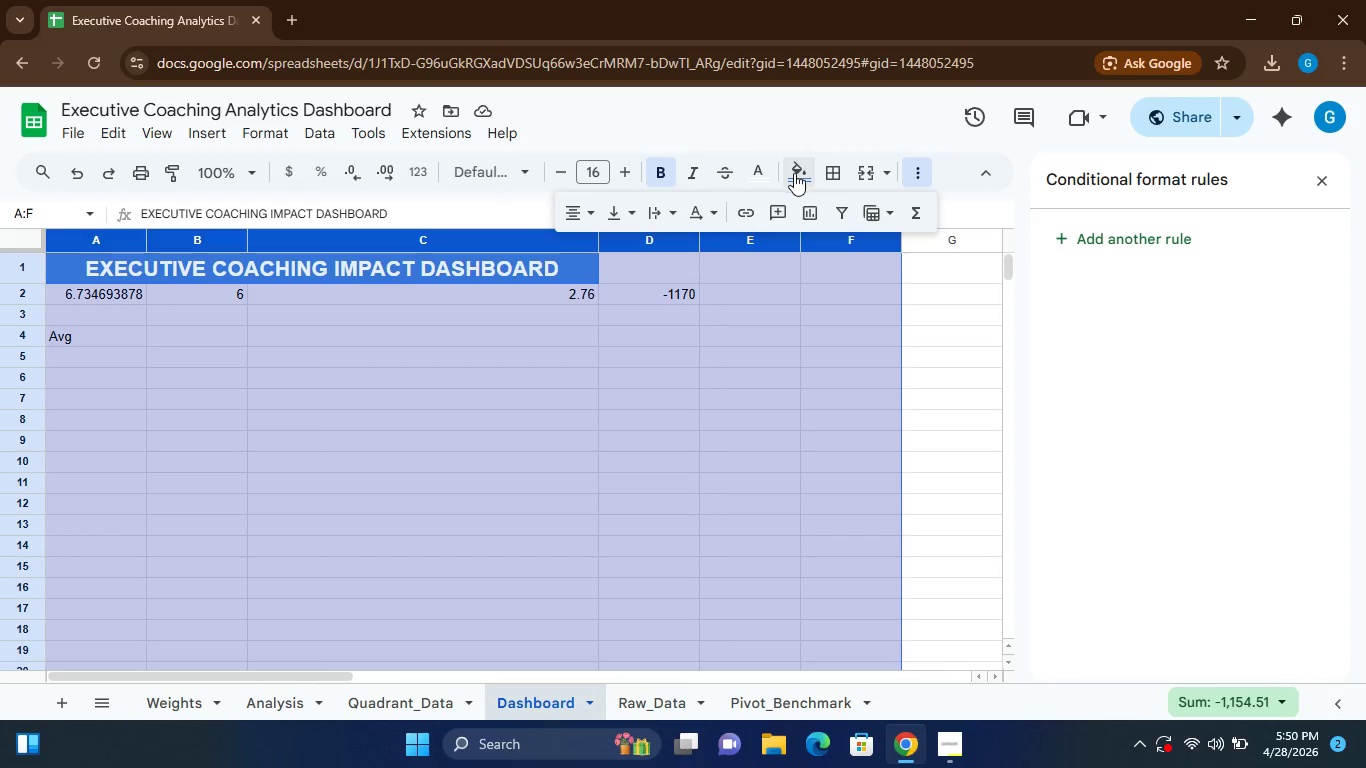 
left_click([794, 173])
 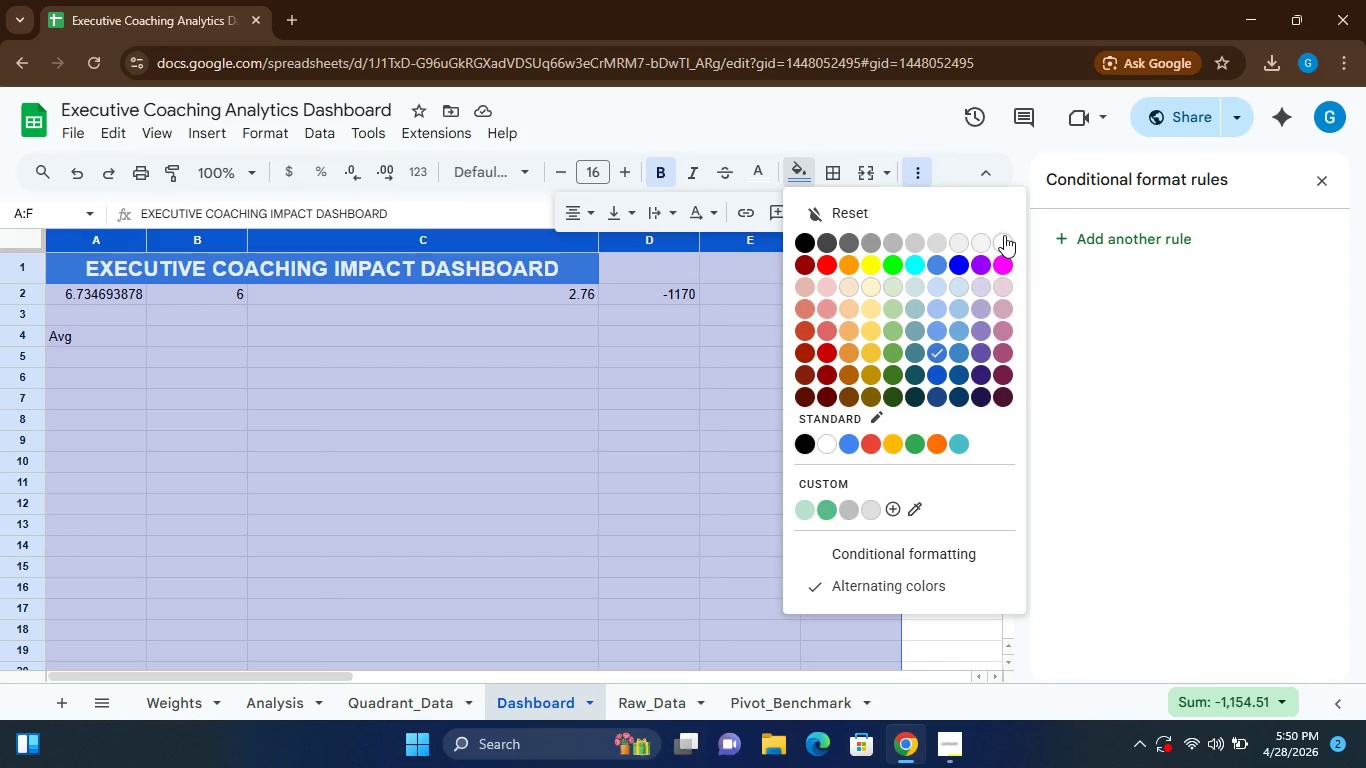 
left_click([1004, 235])
 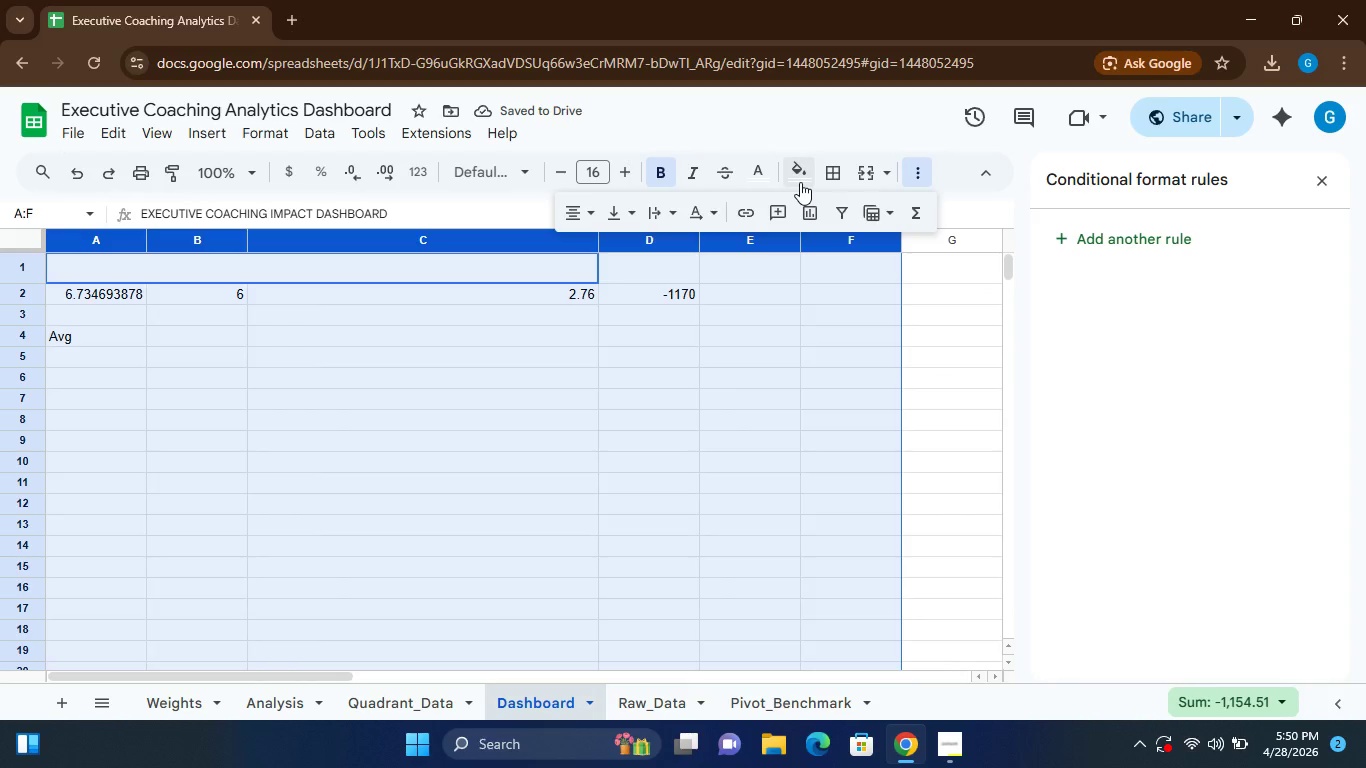 
left_click([800, 182])
 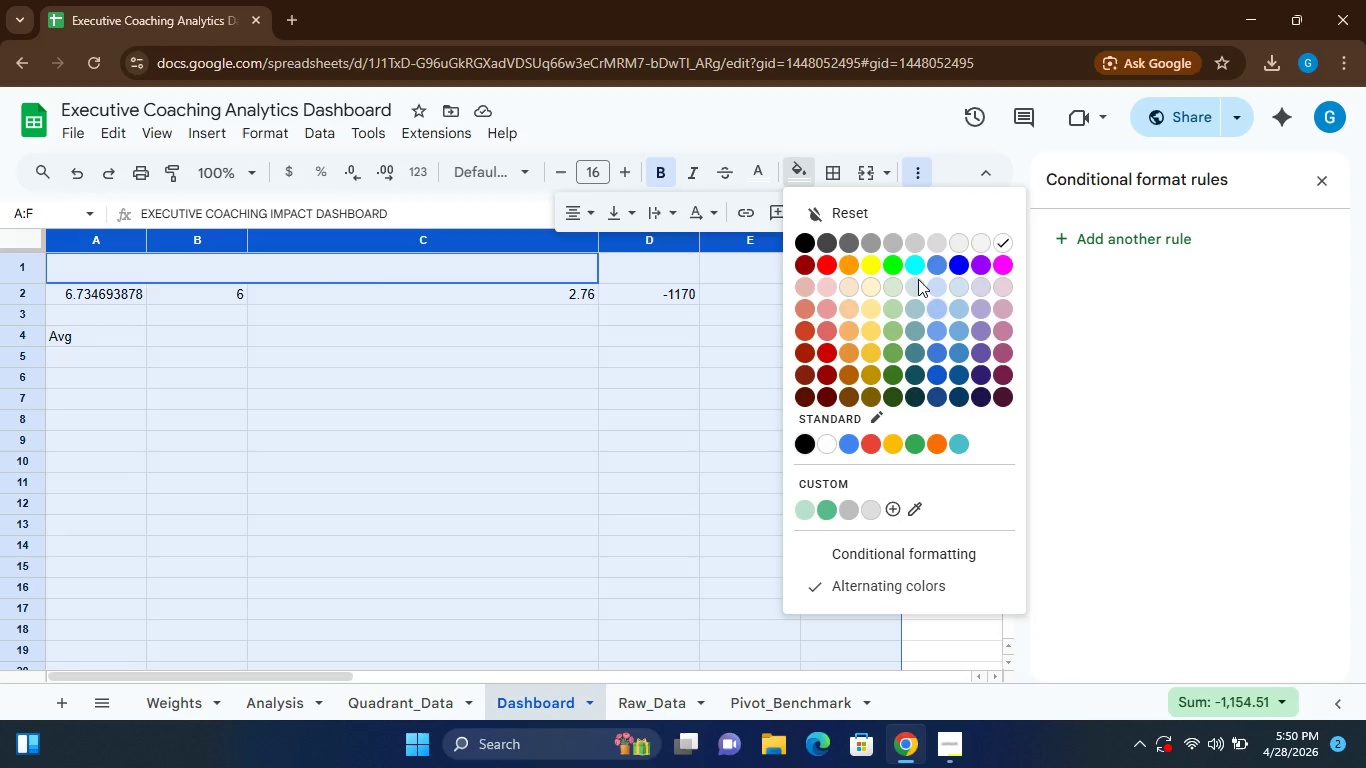 
left_click([805, 239])
 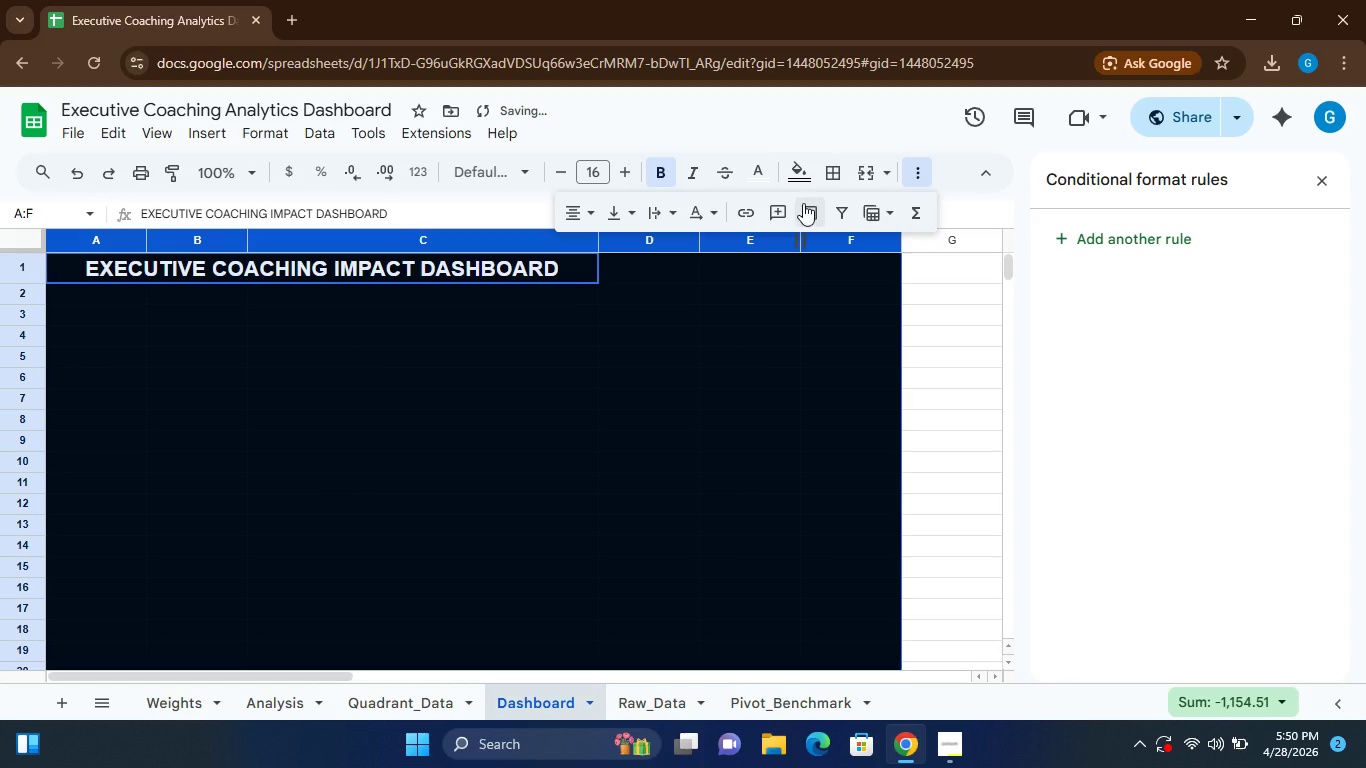 
left_click([798, 176])
 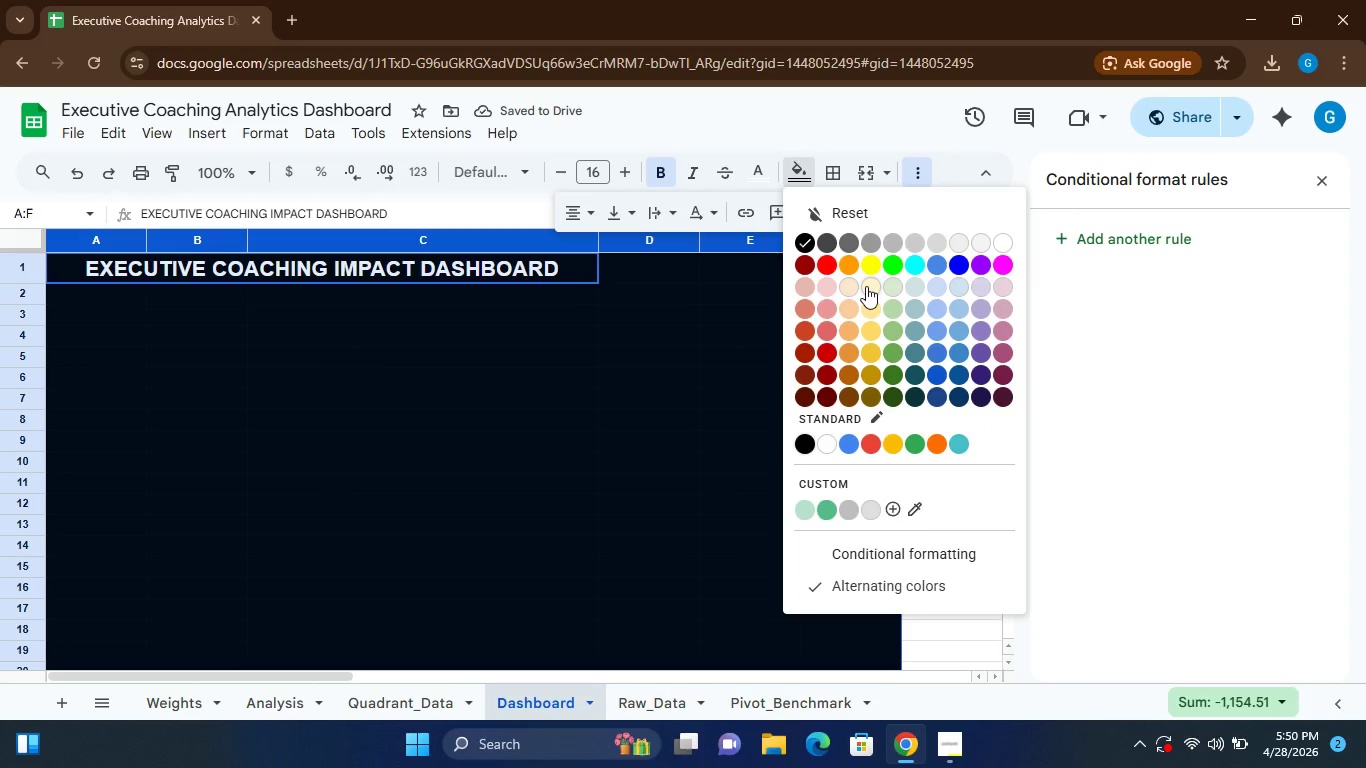 
left_click([865, 284])
 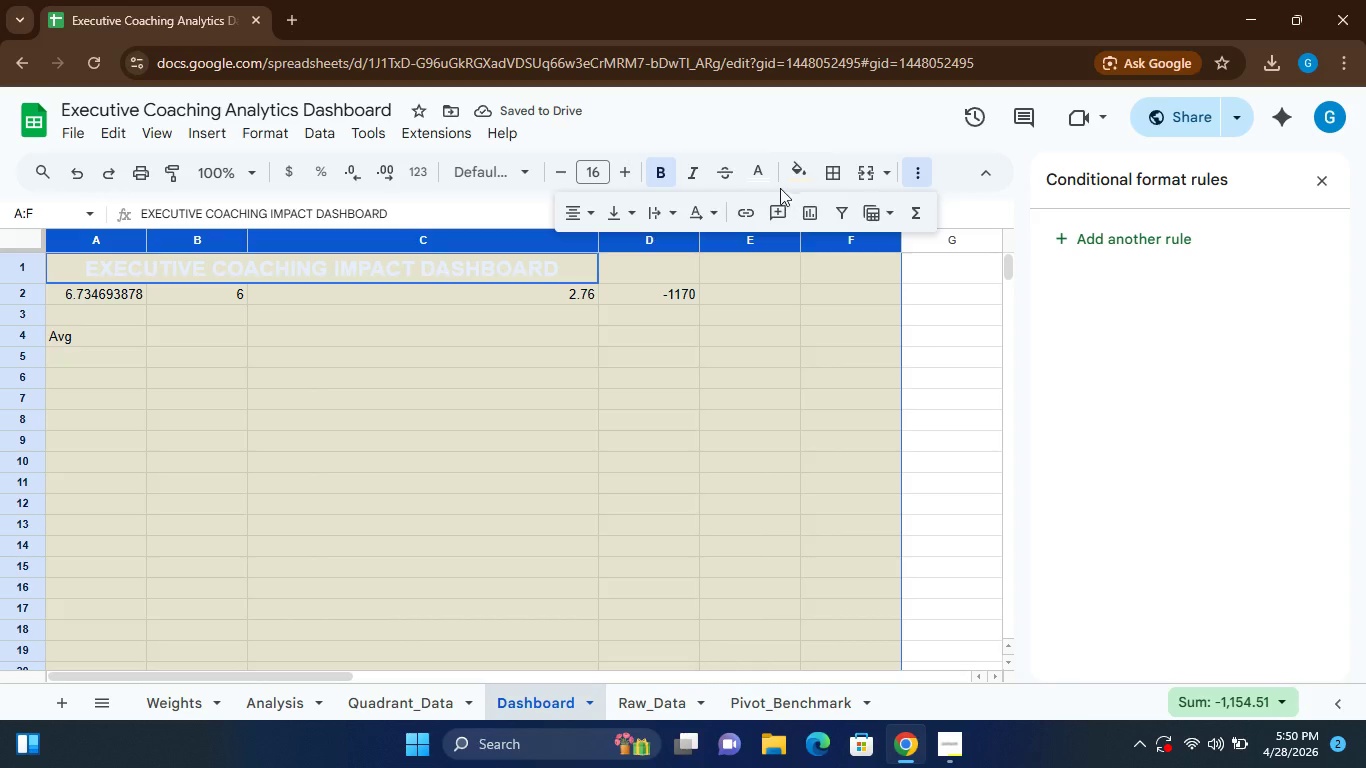 
left_click([802, 170])
 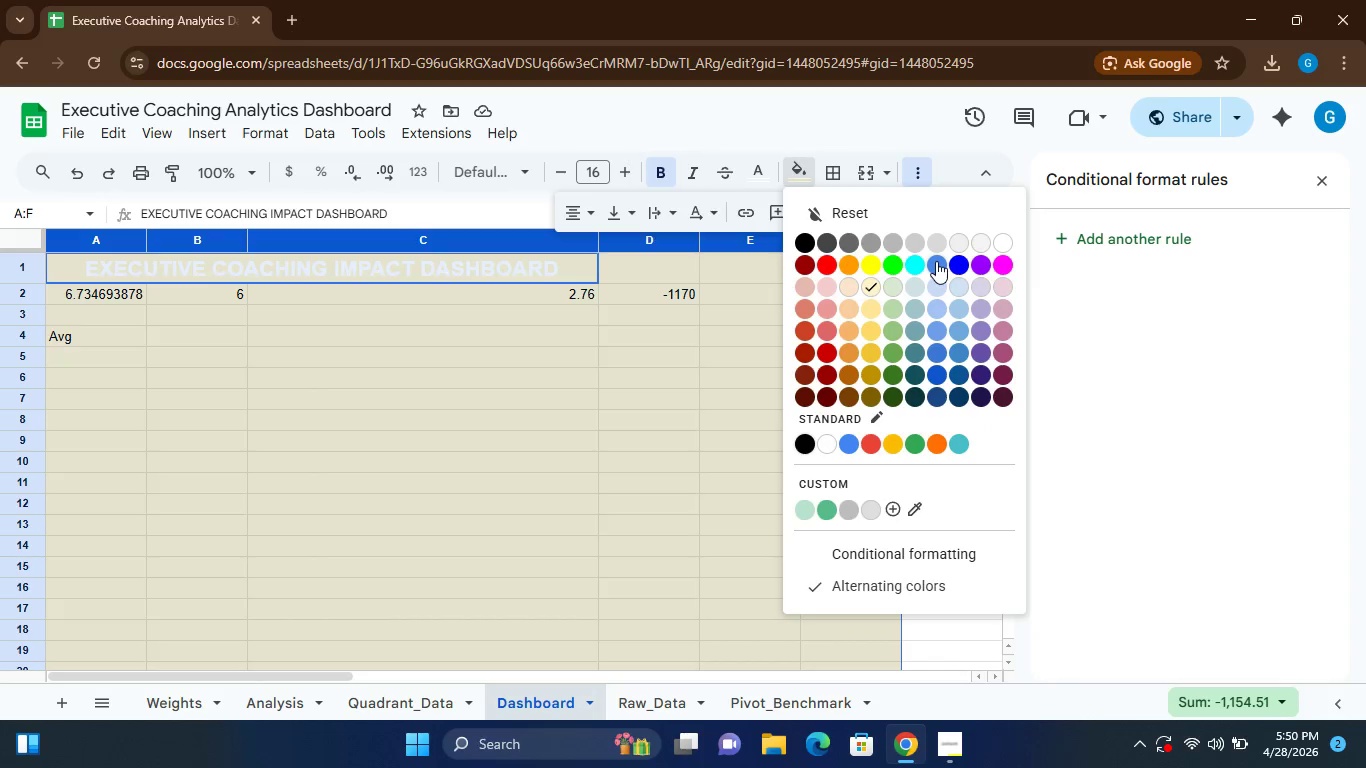 
left_click([936, 261])
 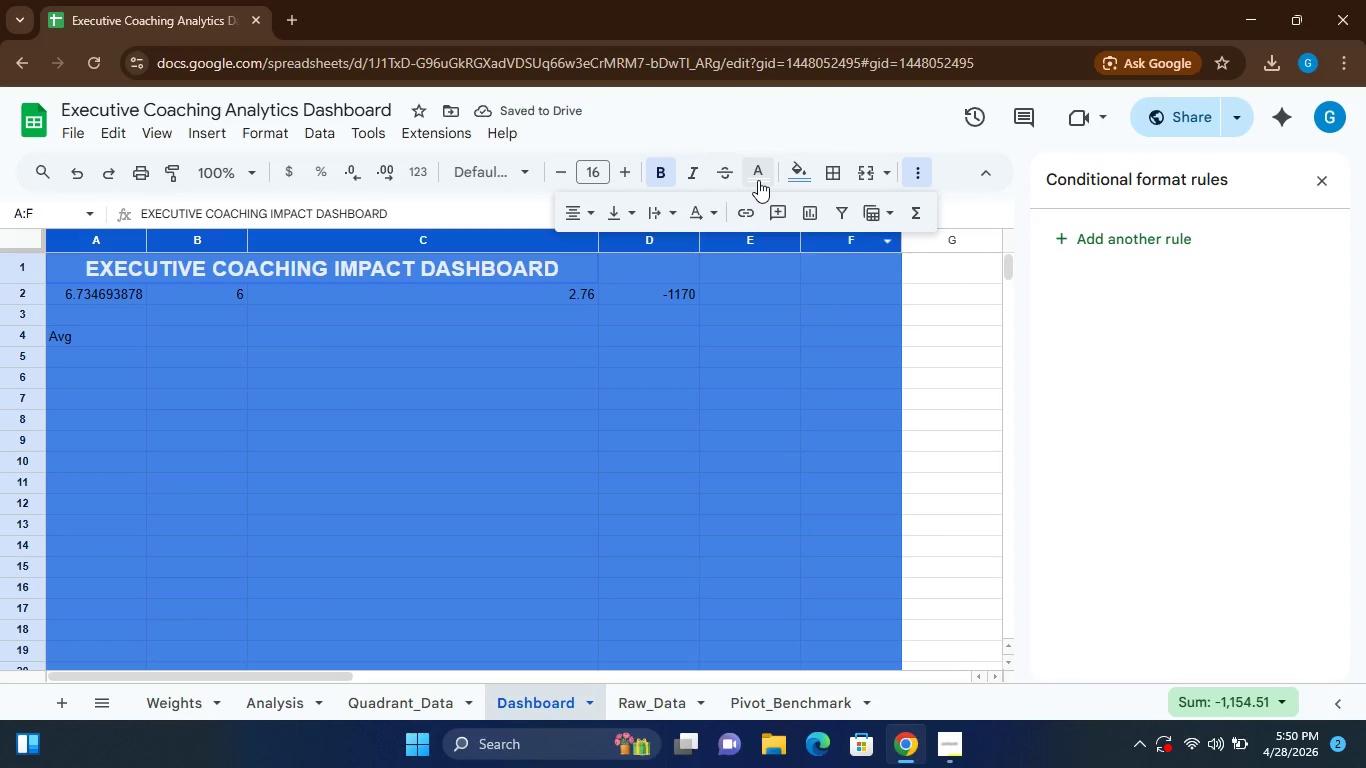 
left_click([795, 179])
 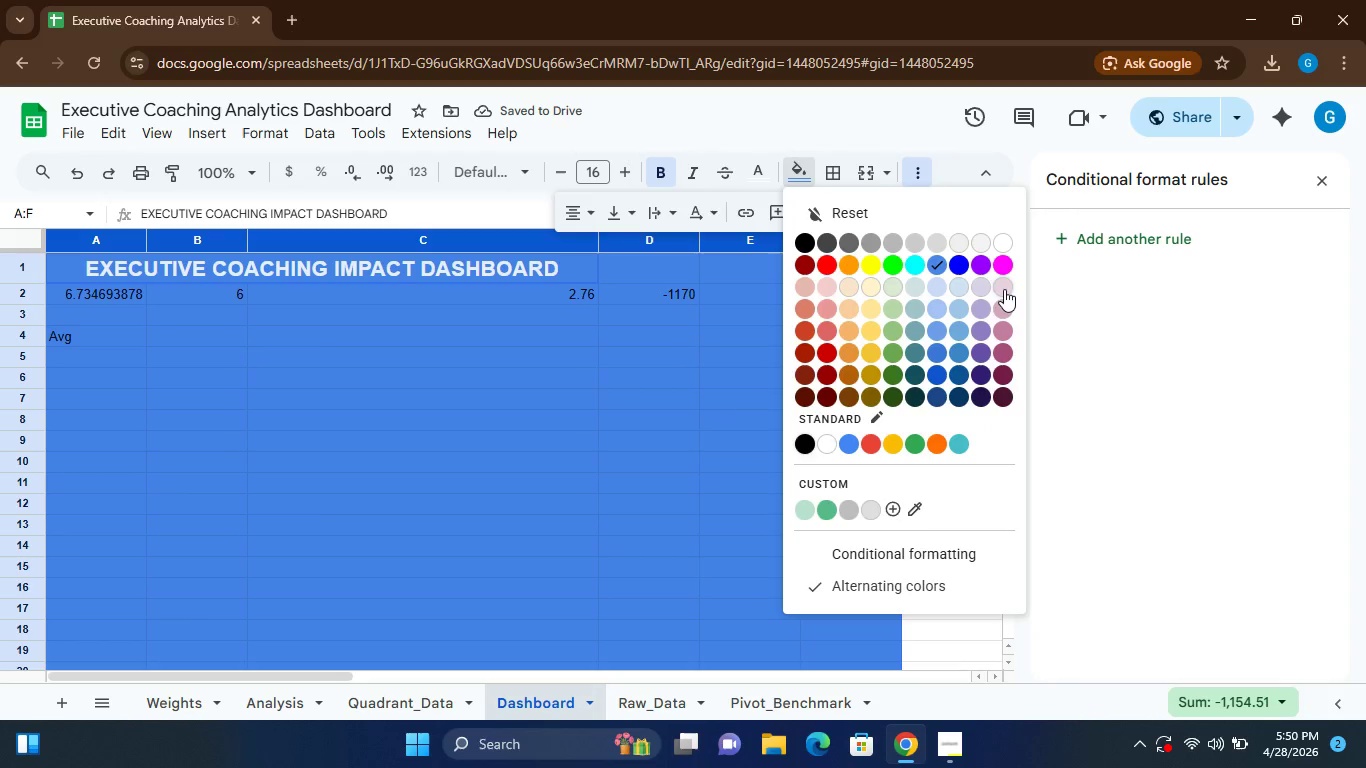 
left_click([1006, 292])
 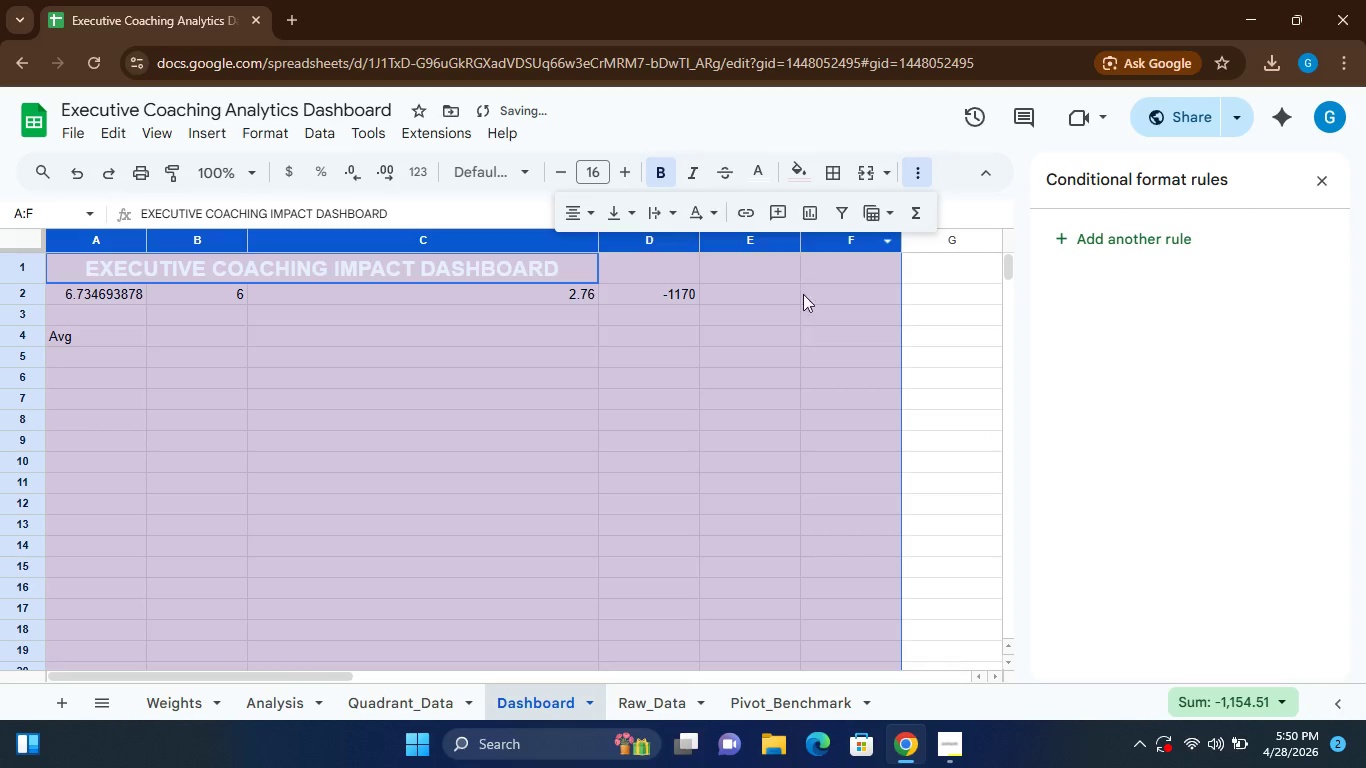 
left_click([832, 395])
 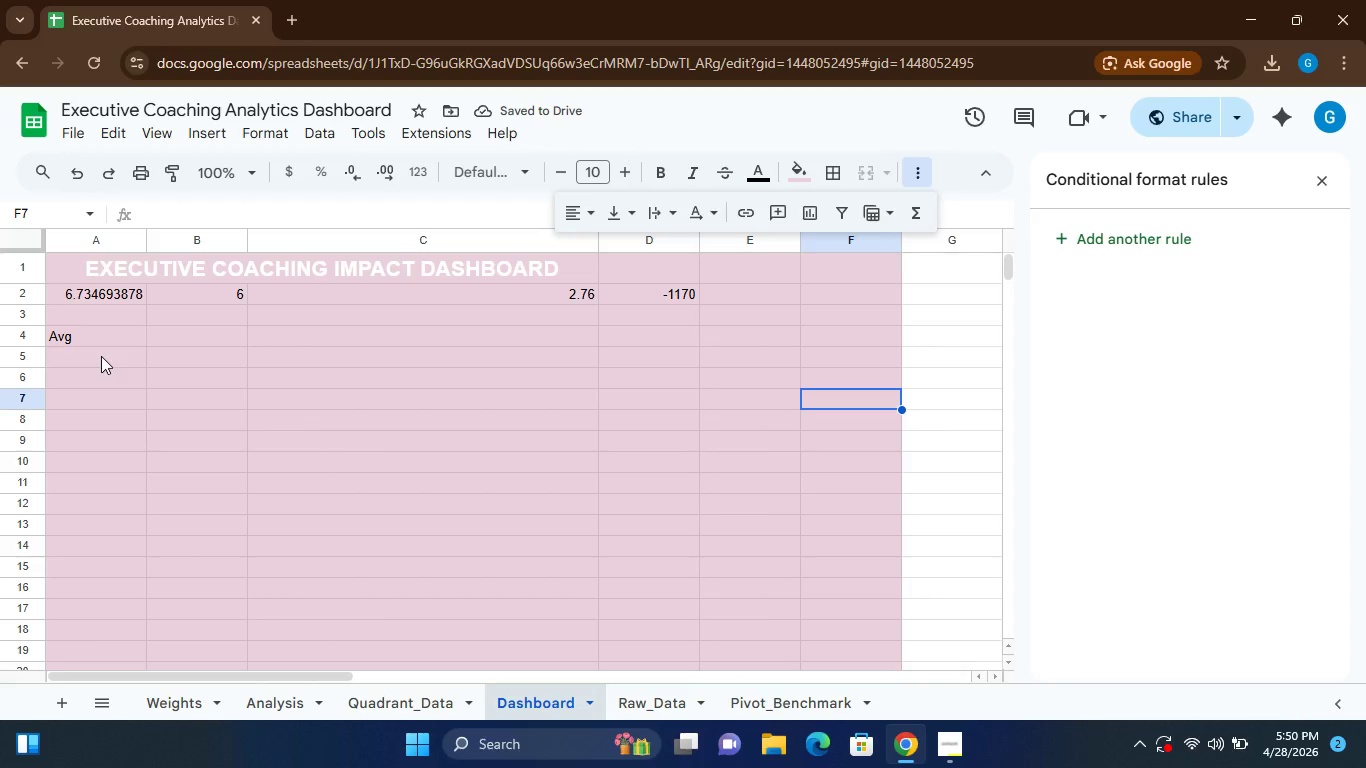 
left_click([117, 332])
 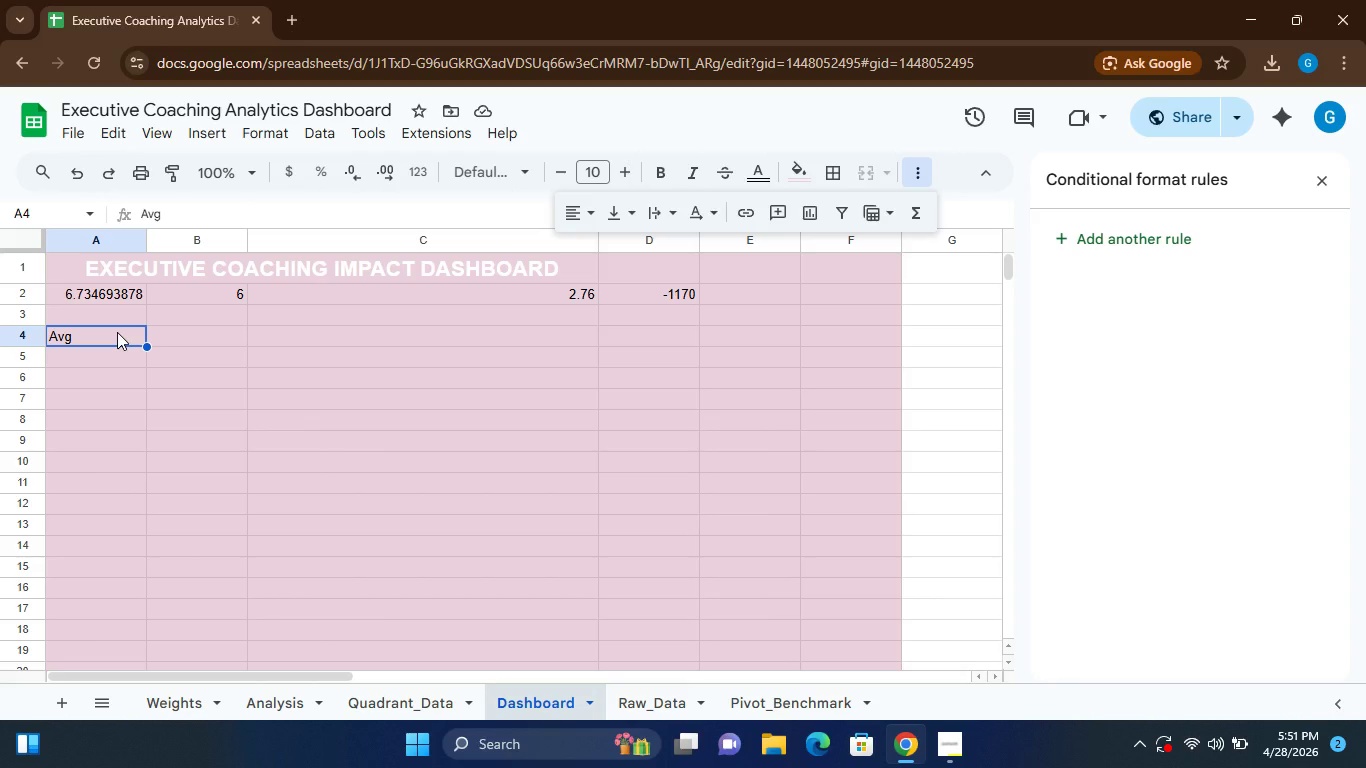 
wait(5.19)
 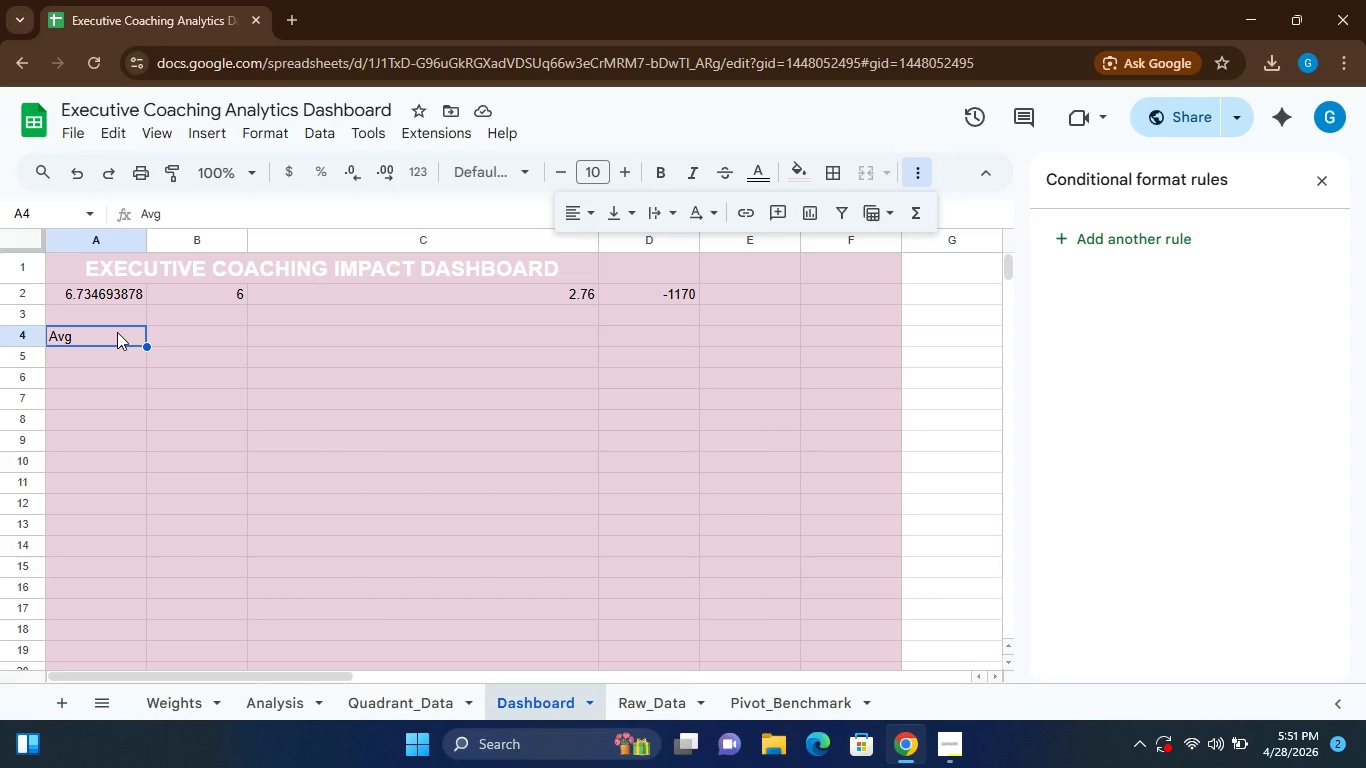 
left_click([111, 332])
 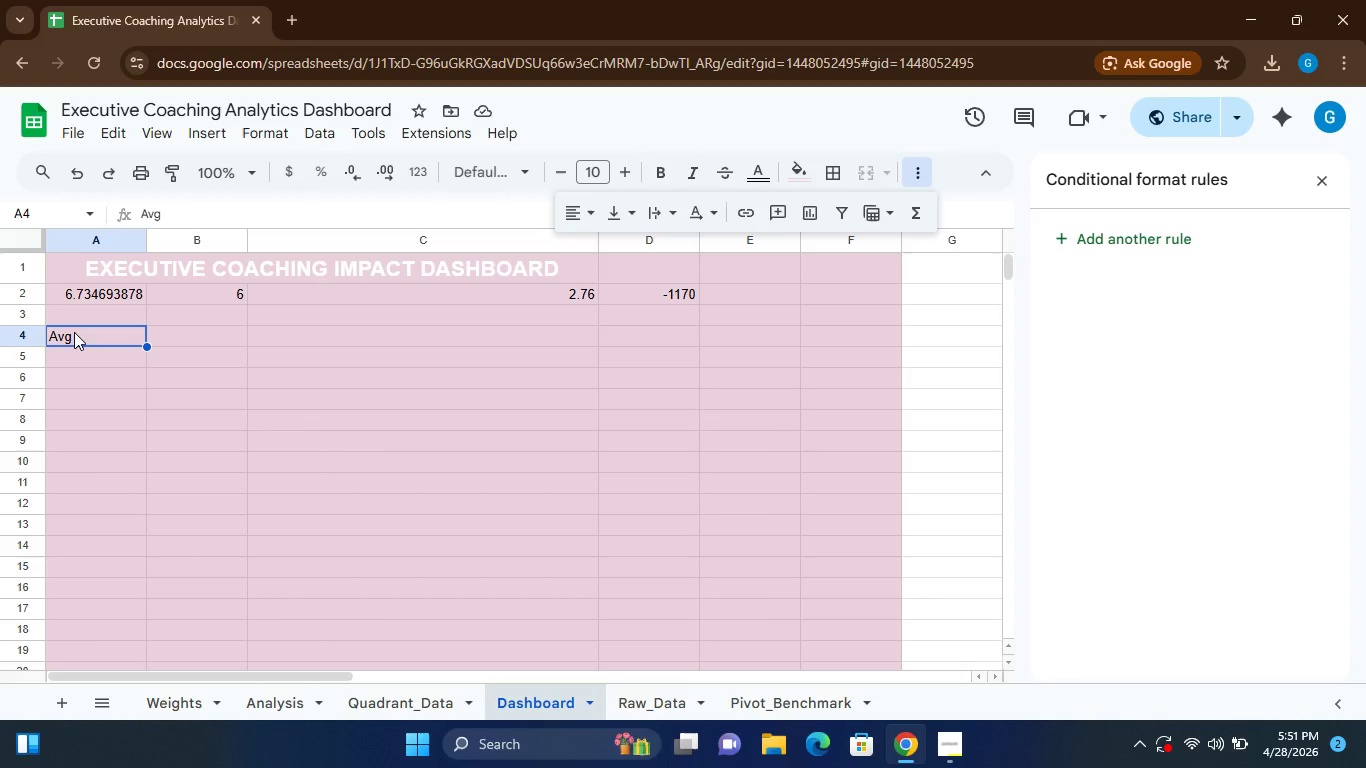 
double_click([74, 332])
 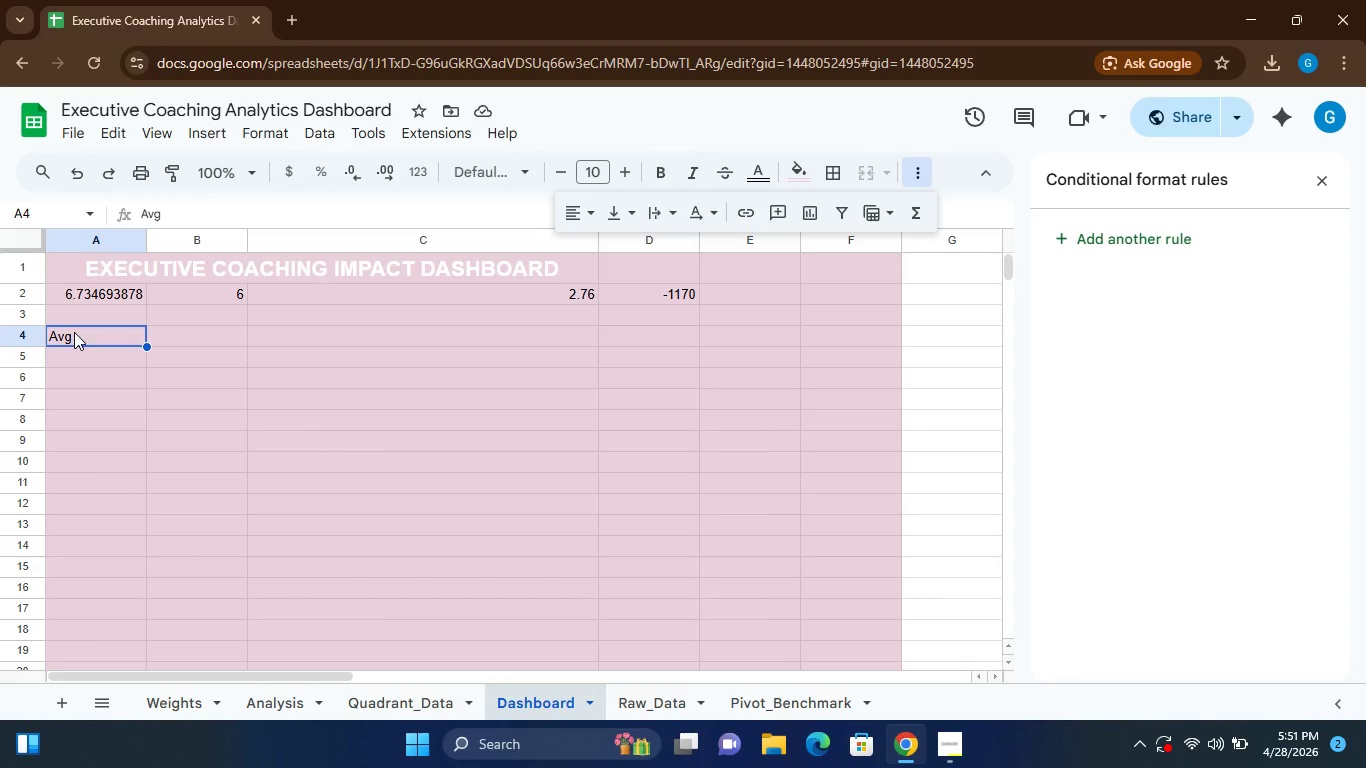 
triple_click([74, 332])
 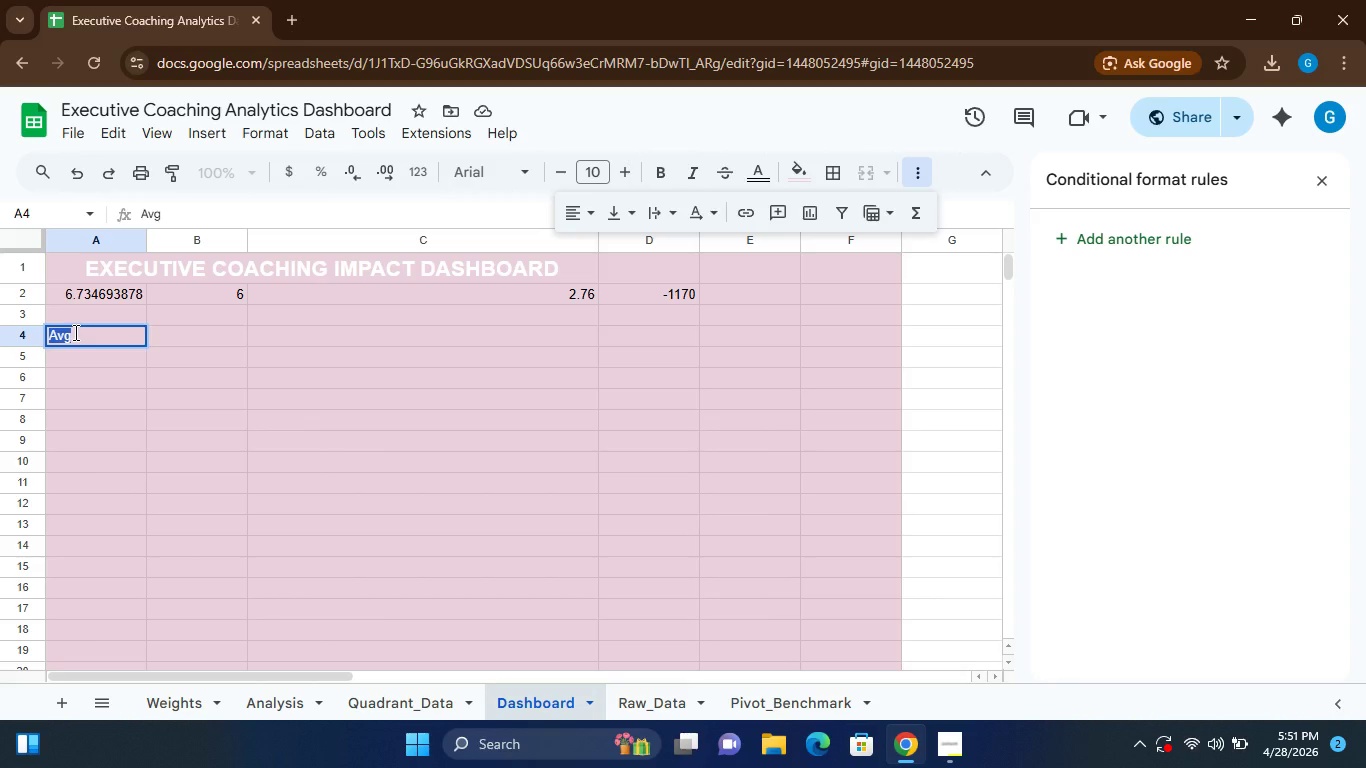 
left_click([84, 334])
 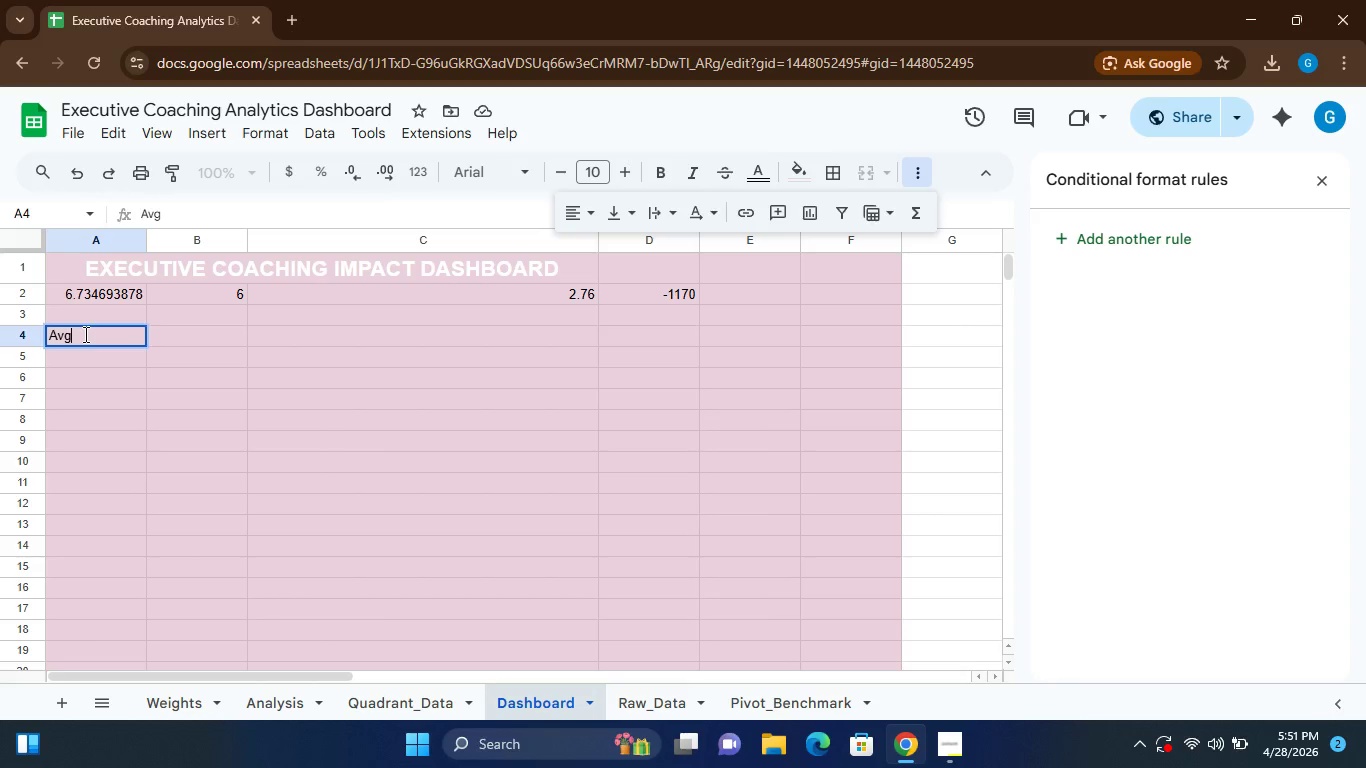 
type( Satisfaction)
 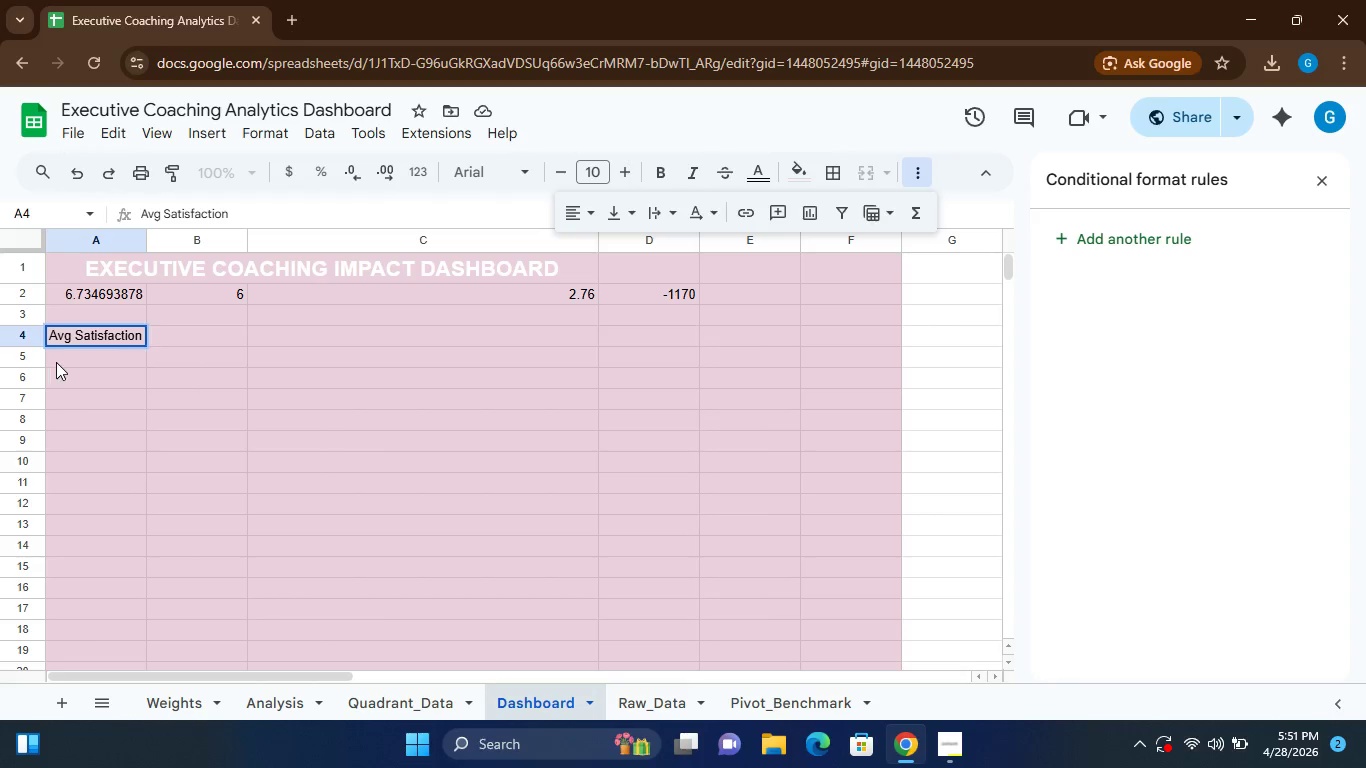 
wait(6.75)
 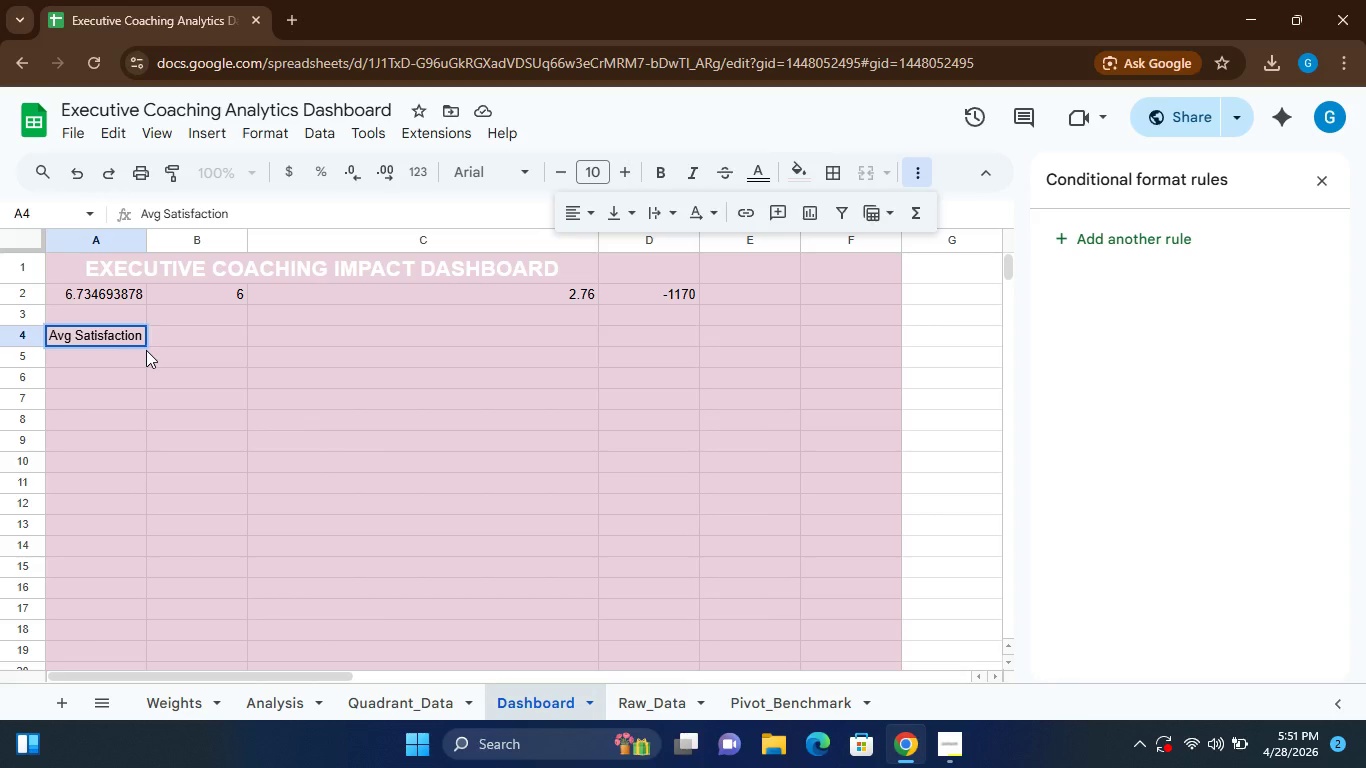 
left_click([108, 284])
 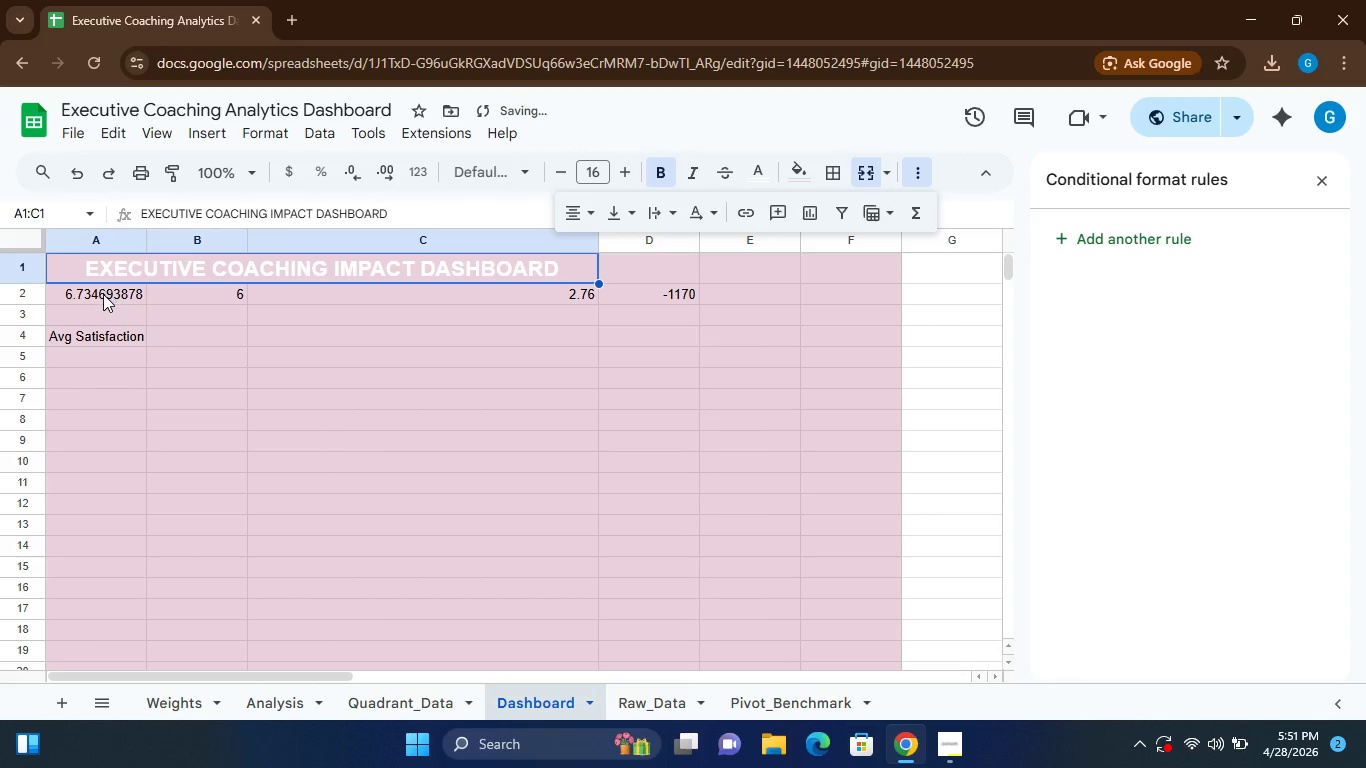 
left_click([103, 294])
 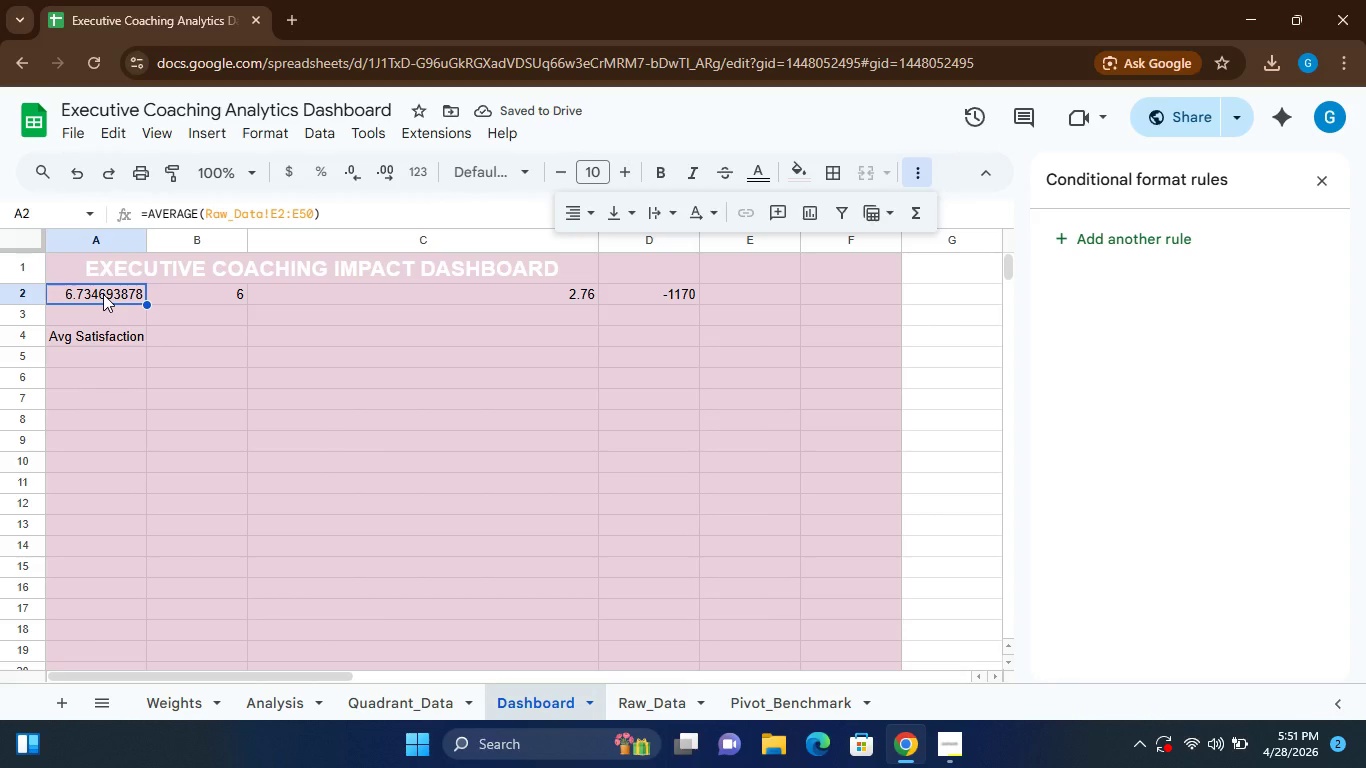 
left_click([103, 294])
 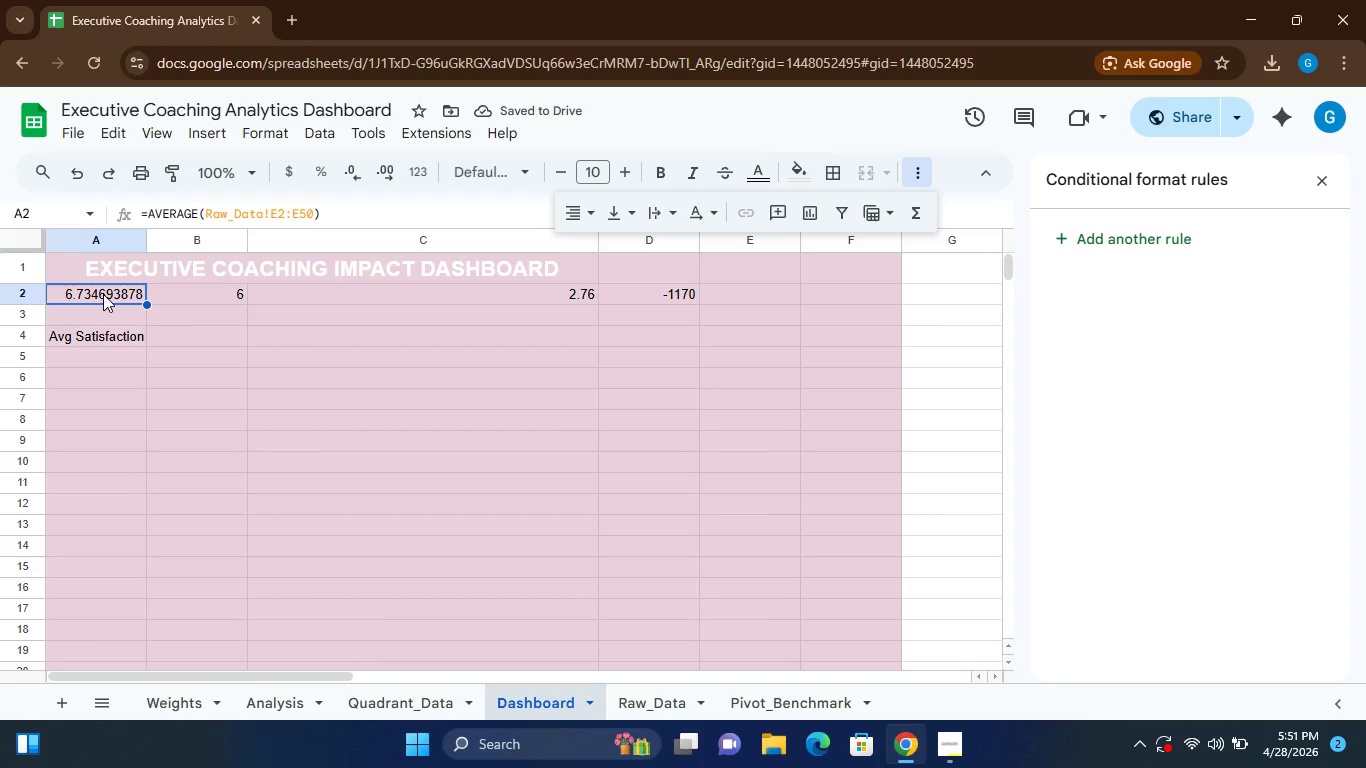 
left_click([103, 294])
 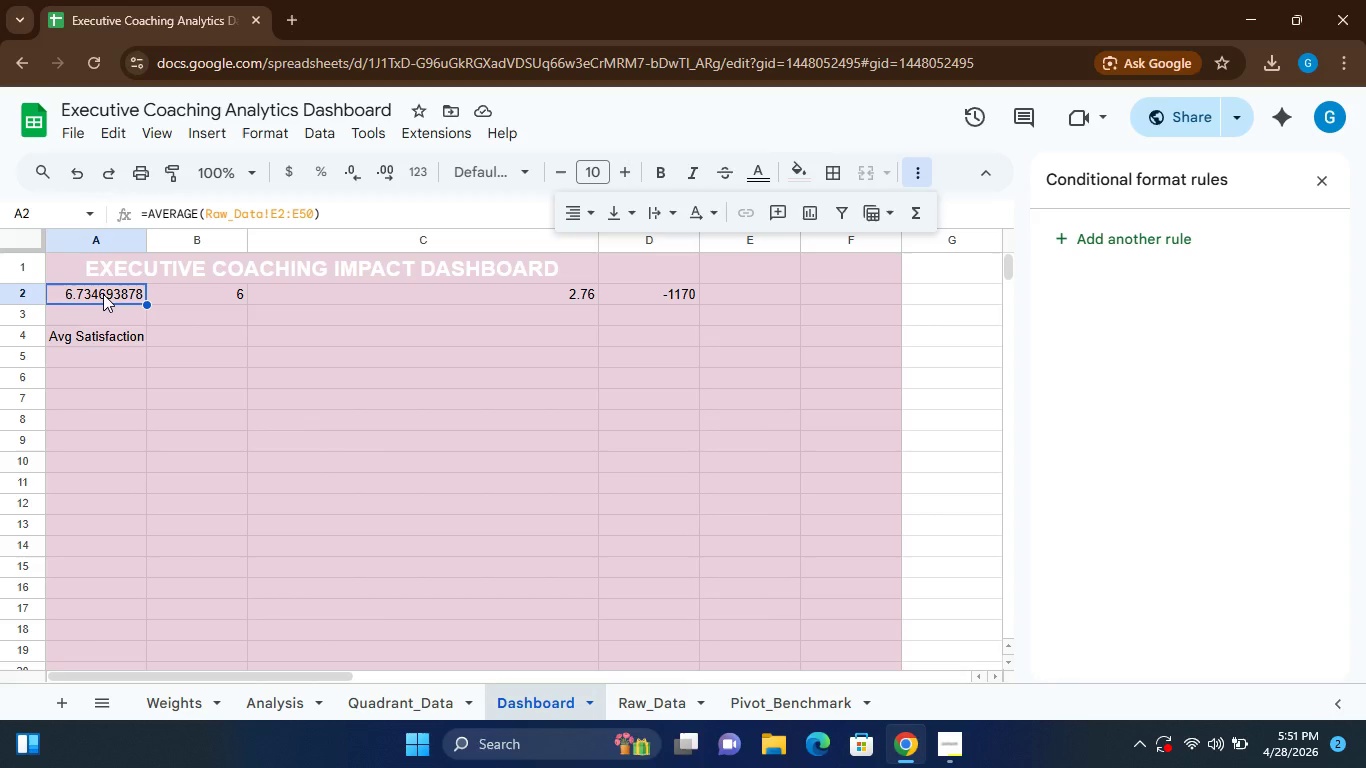 
double_click([103, 294])
 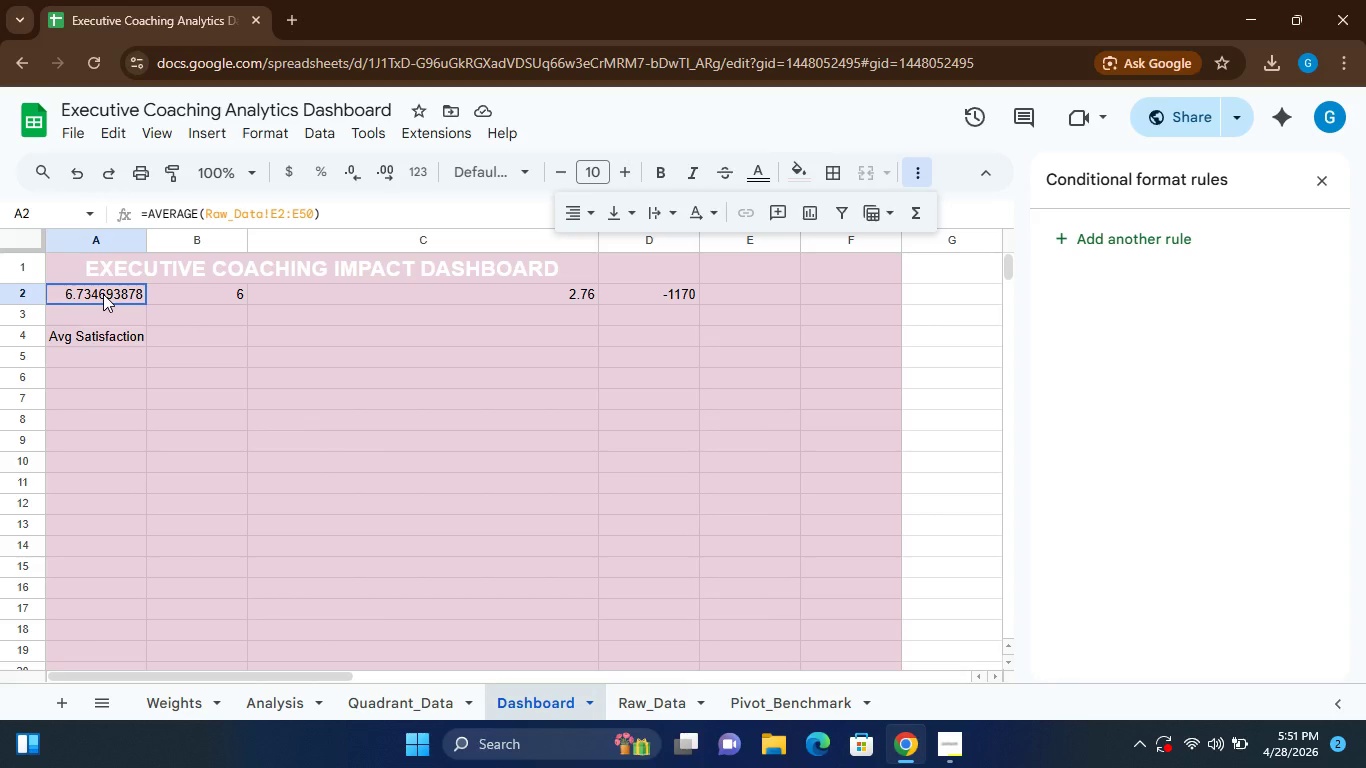 
triple_click([103, 294])
 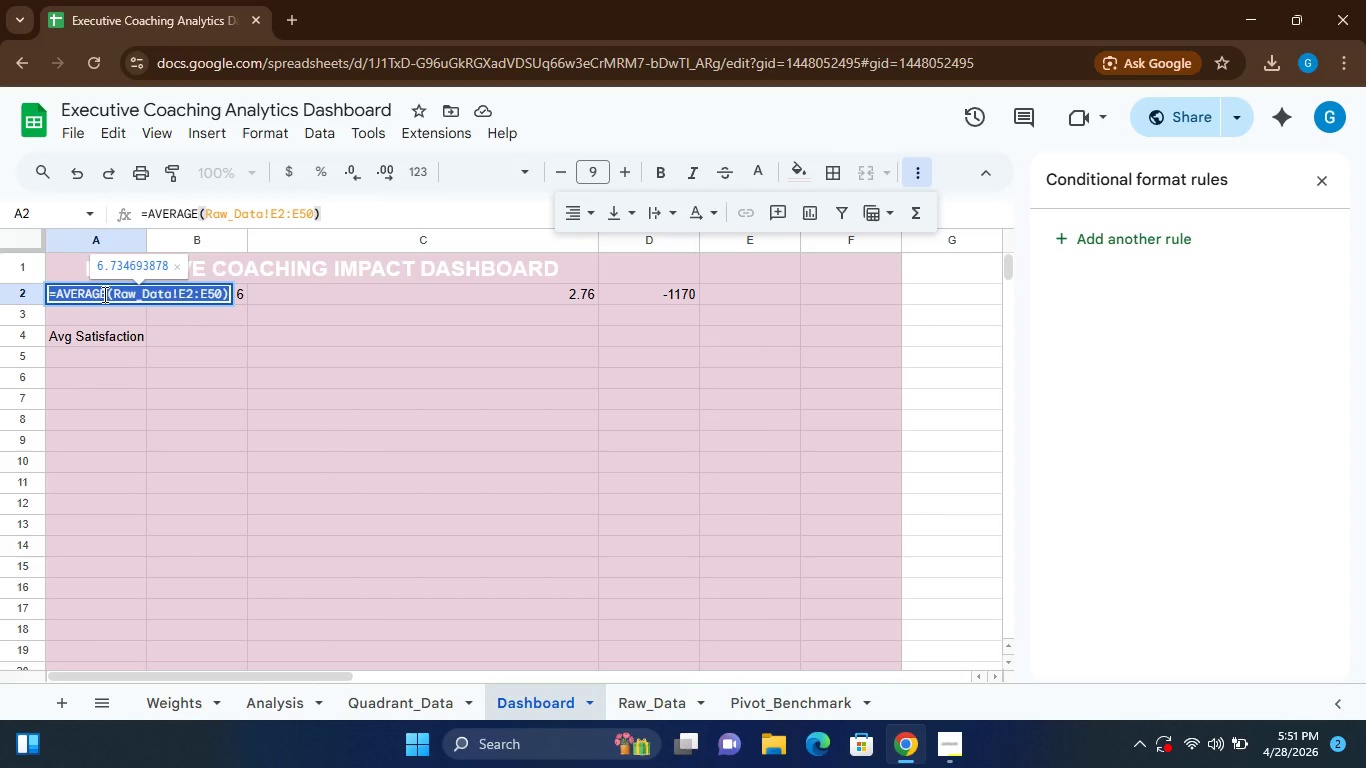 
key(Control+X)
 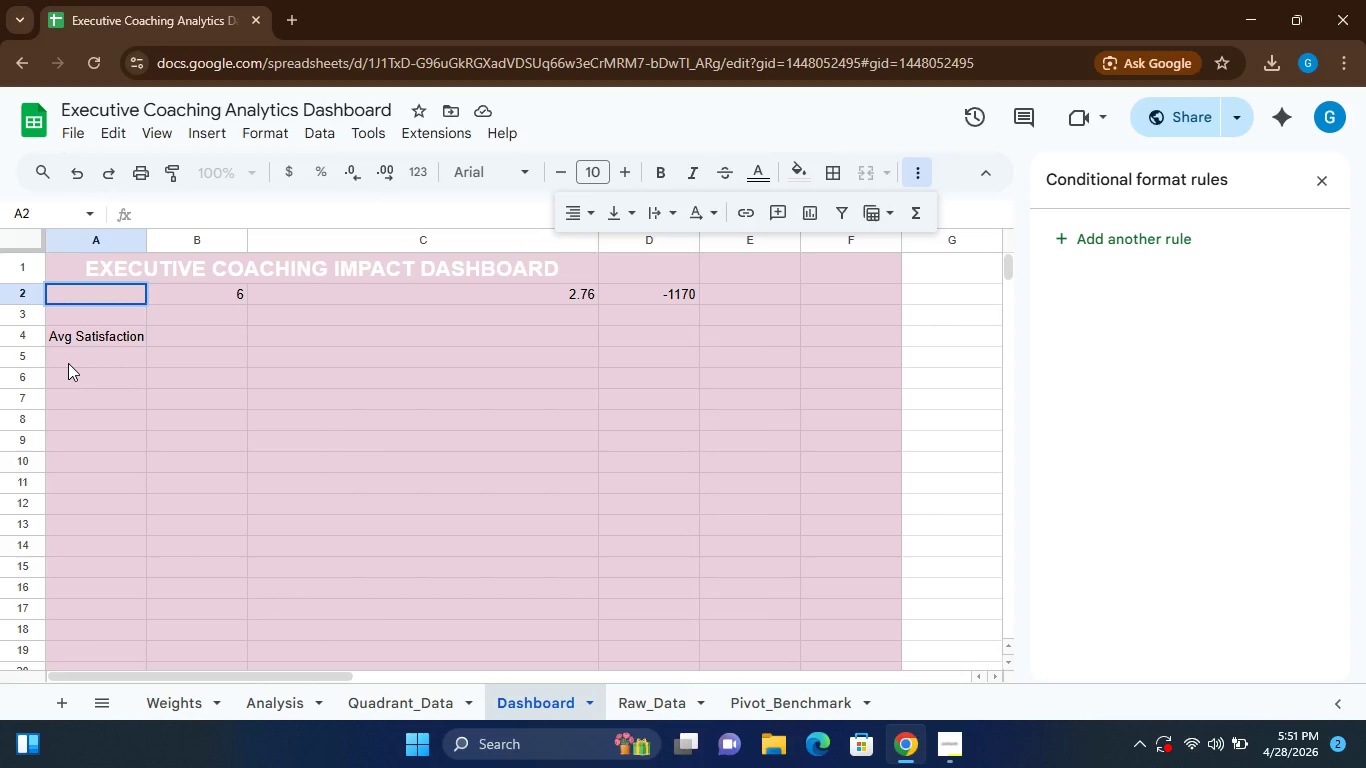 
double_click([68, 363])
 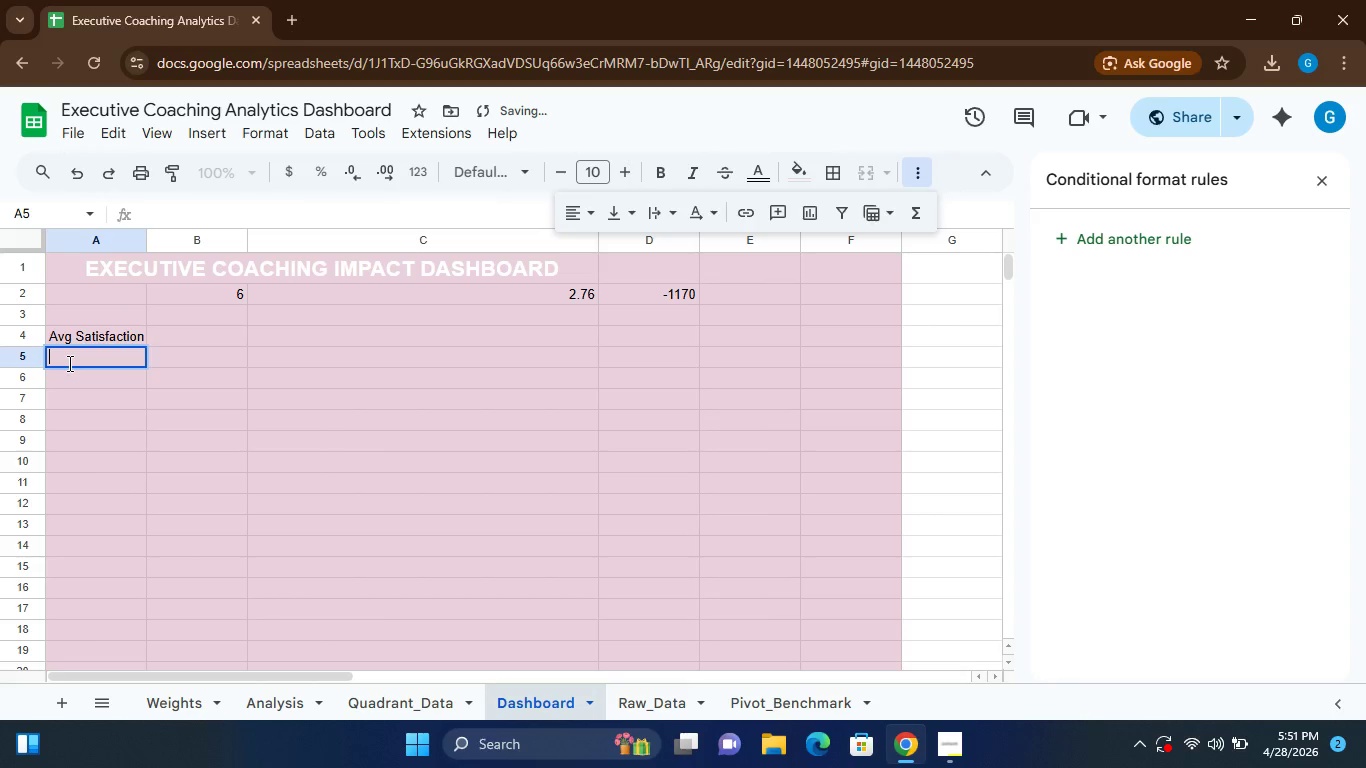 
key(Control+V)
 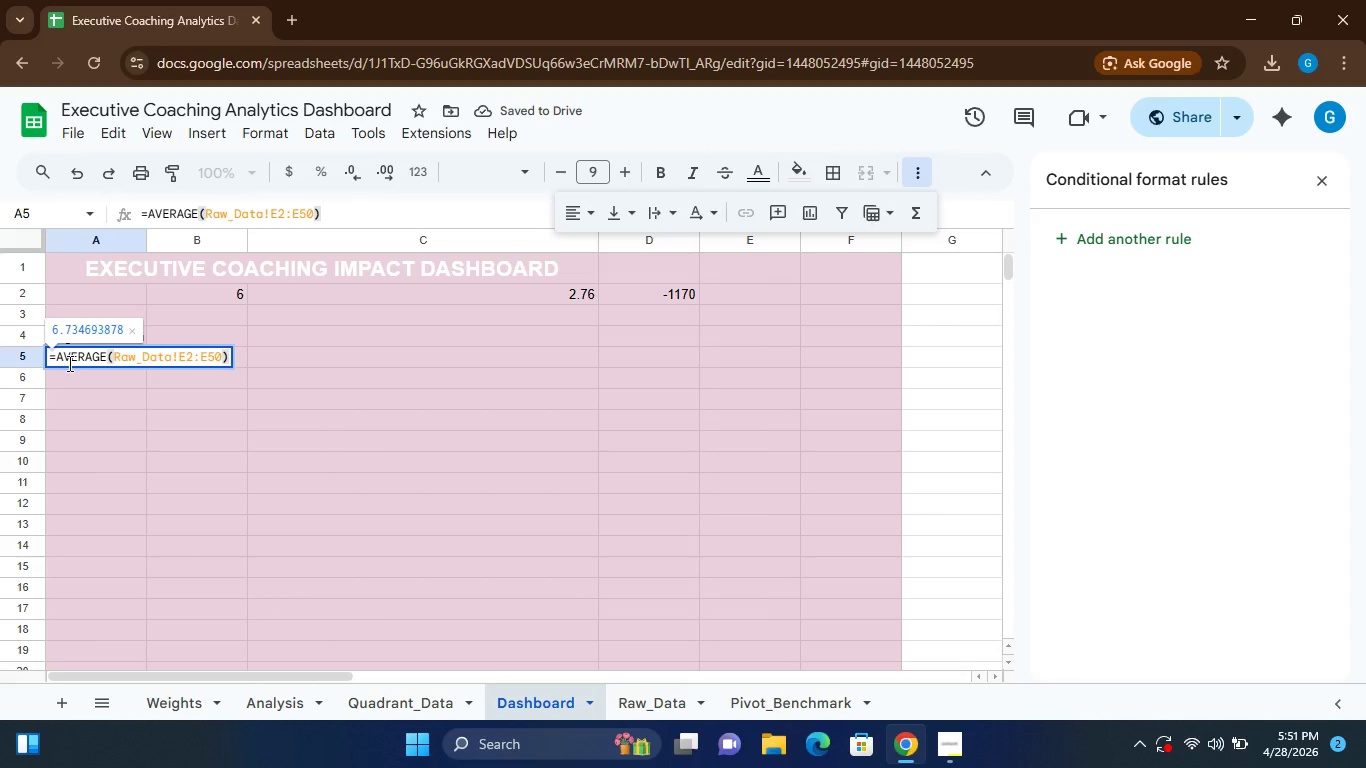 
key(Enter)
 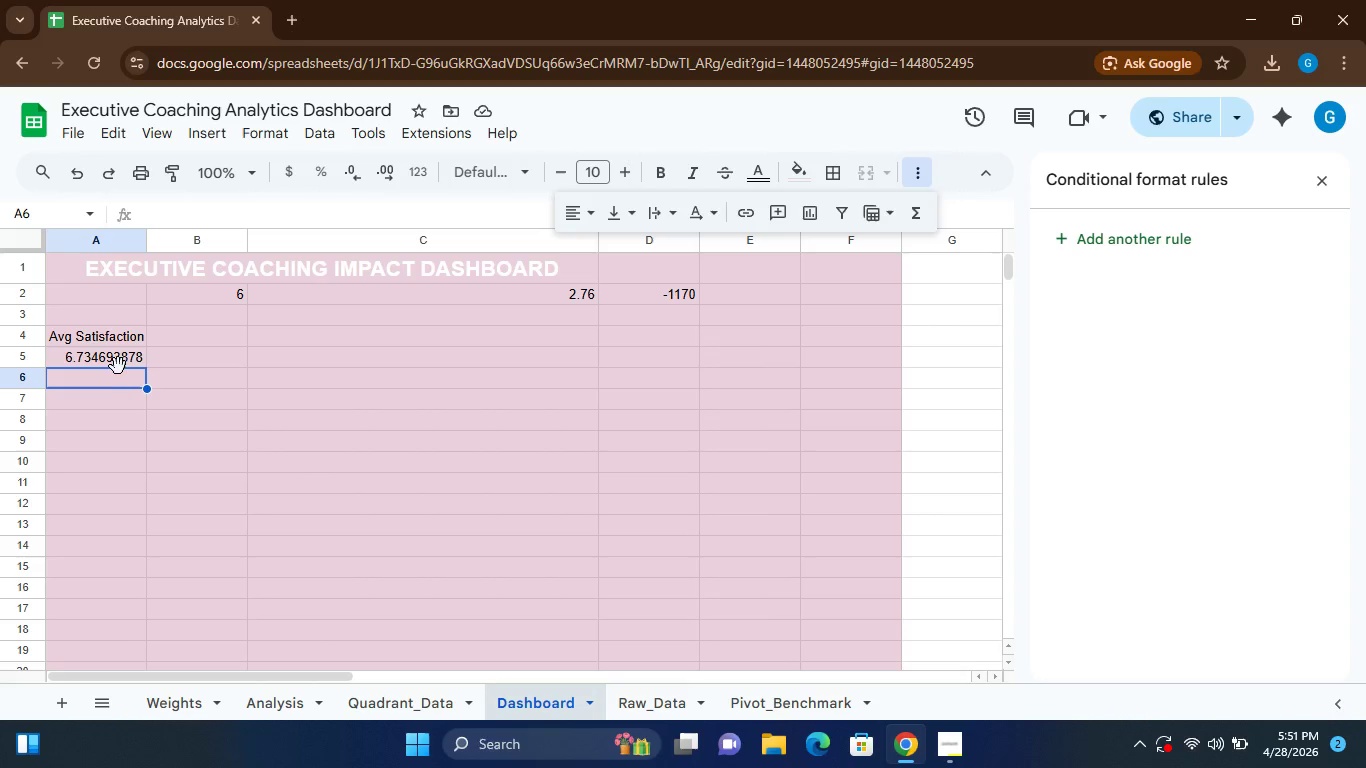 
wait(17.78)
 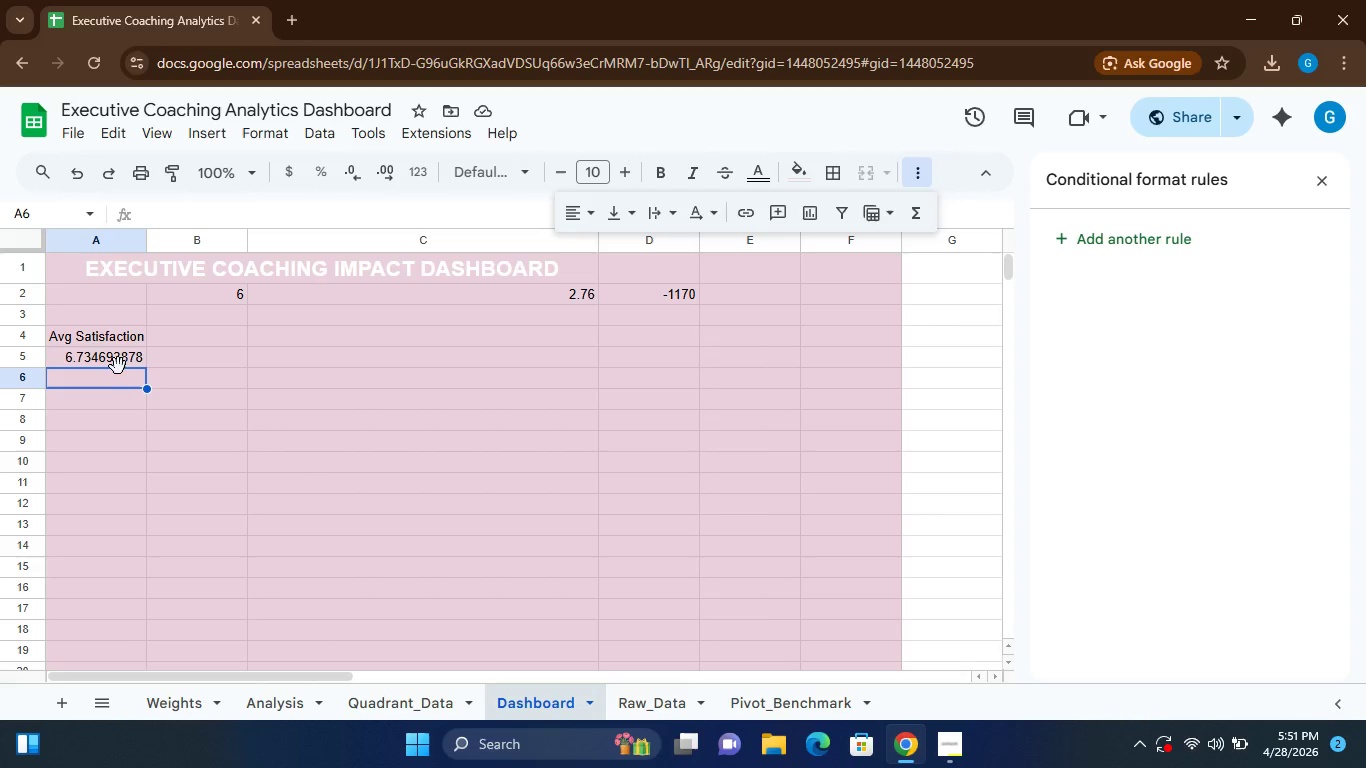 
left_click([958, 747])